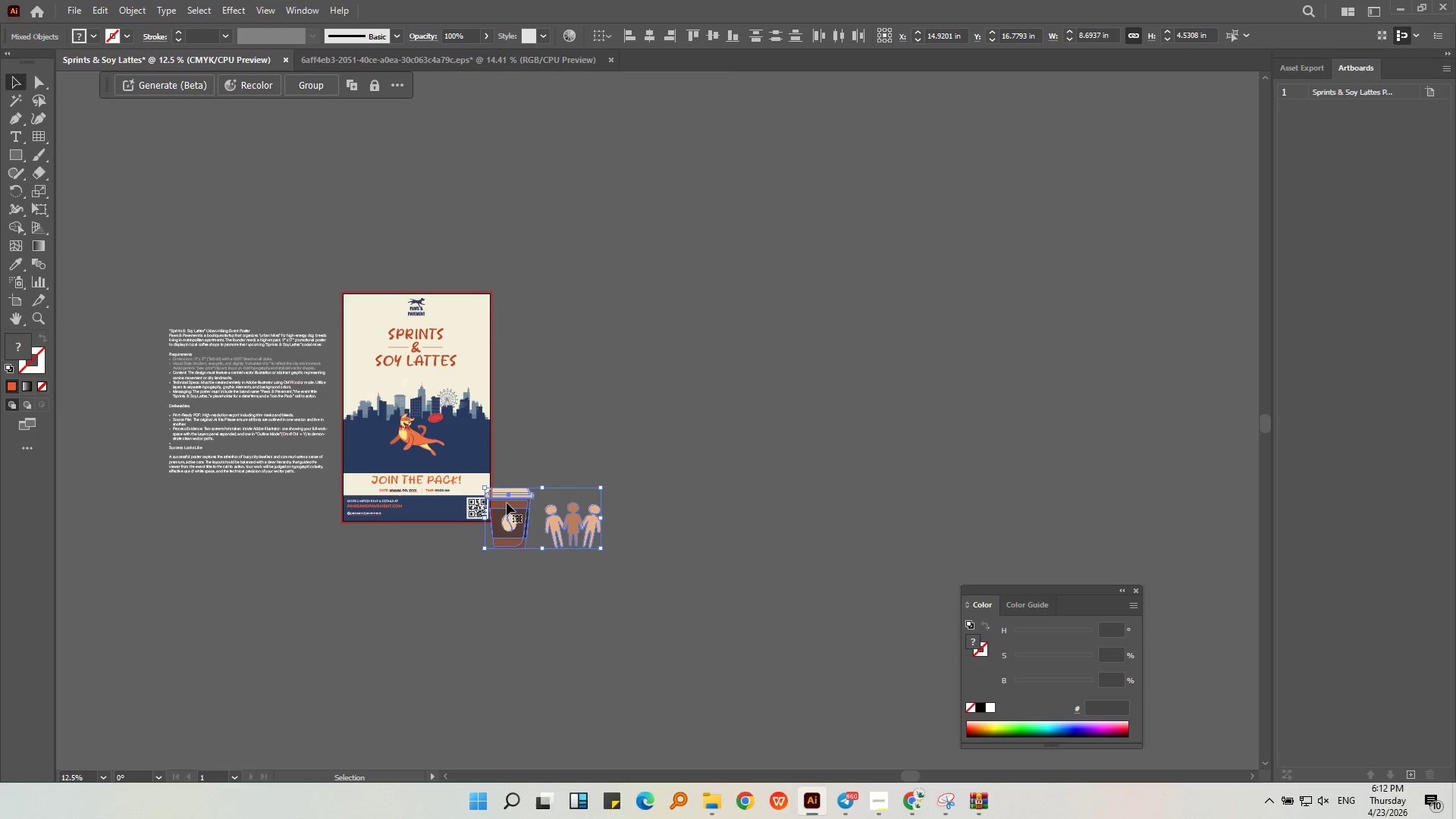 
left_click_drag(start_coordinate=[509, 504], to_coordinate=[607, 416])
 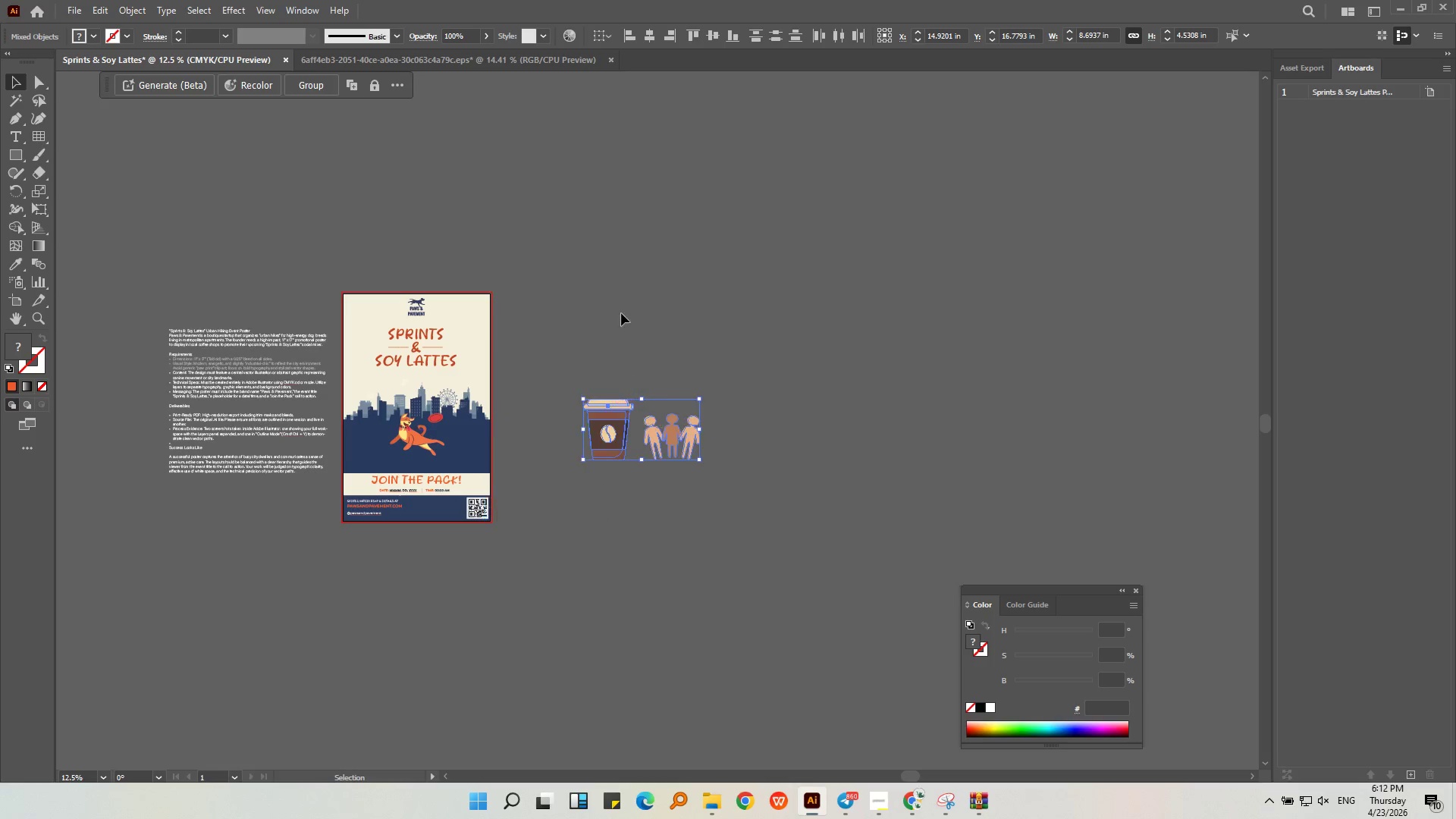 
left_click([620, 308])
 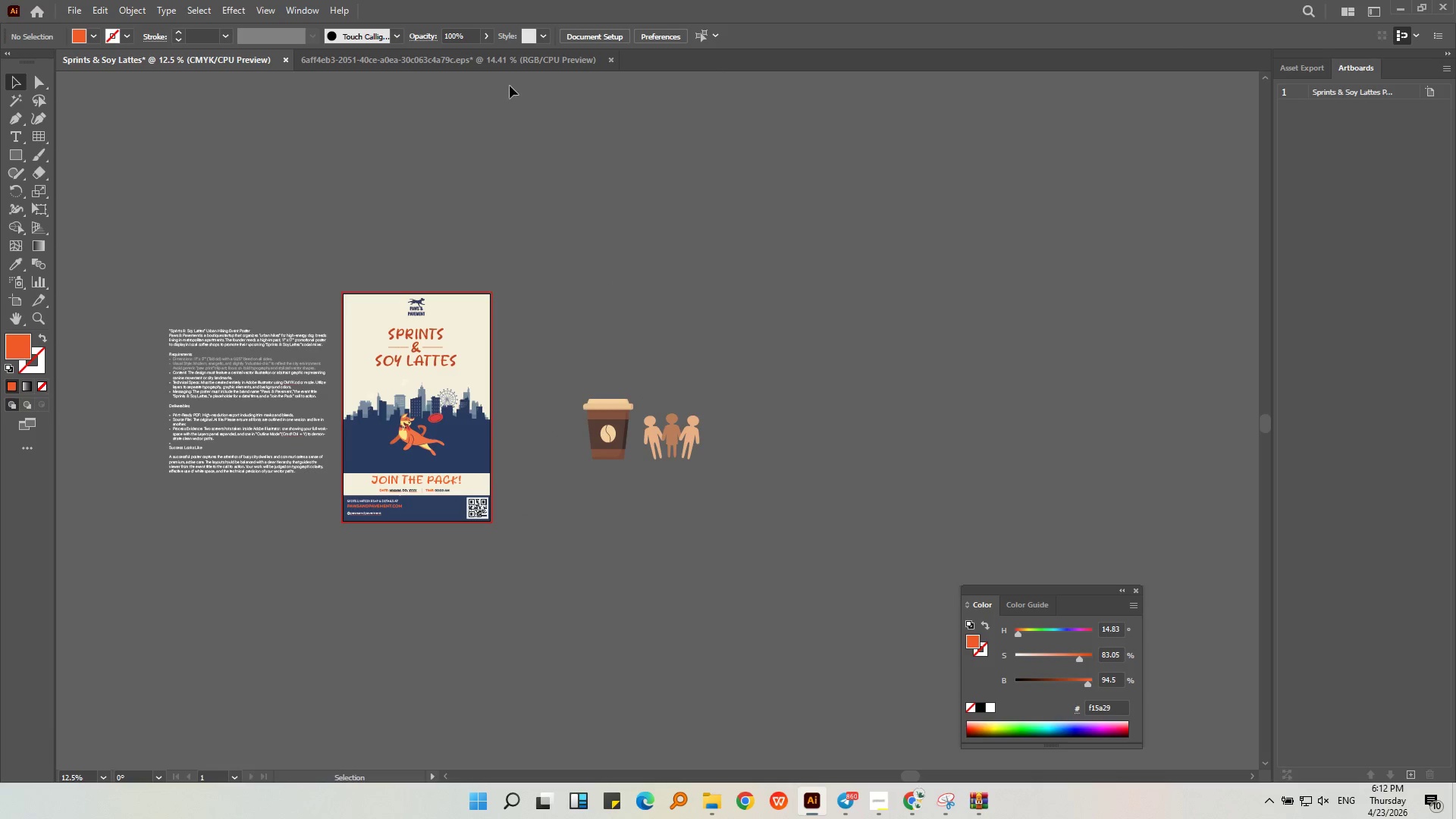 
left_click([508, 67])
 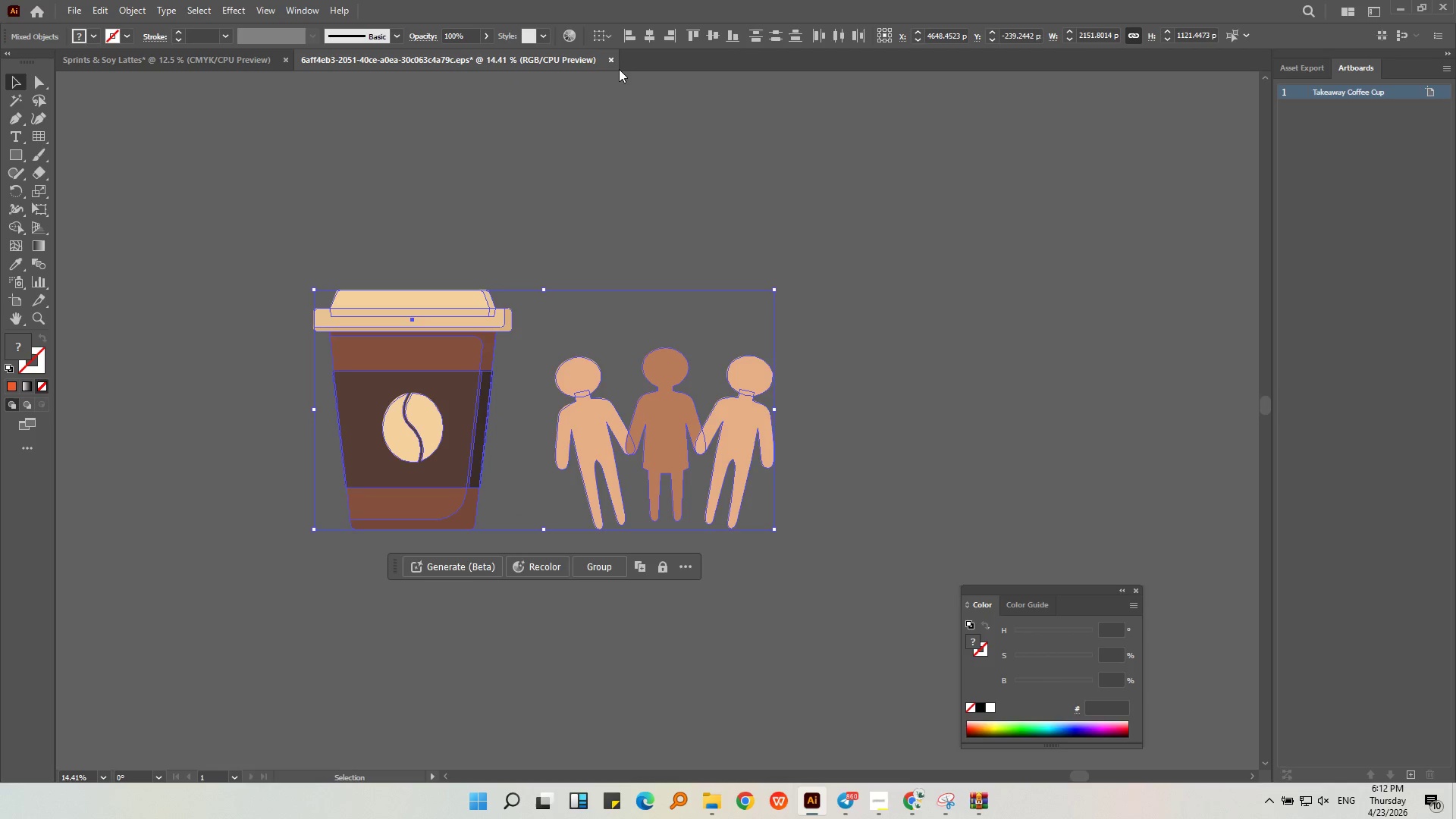 
left_click([612, 63])
 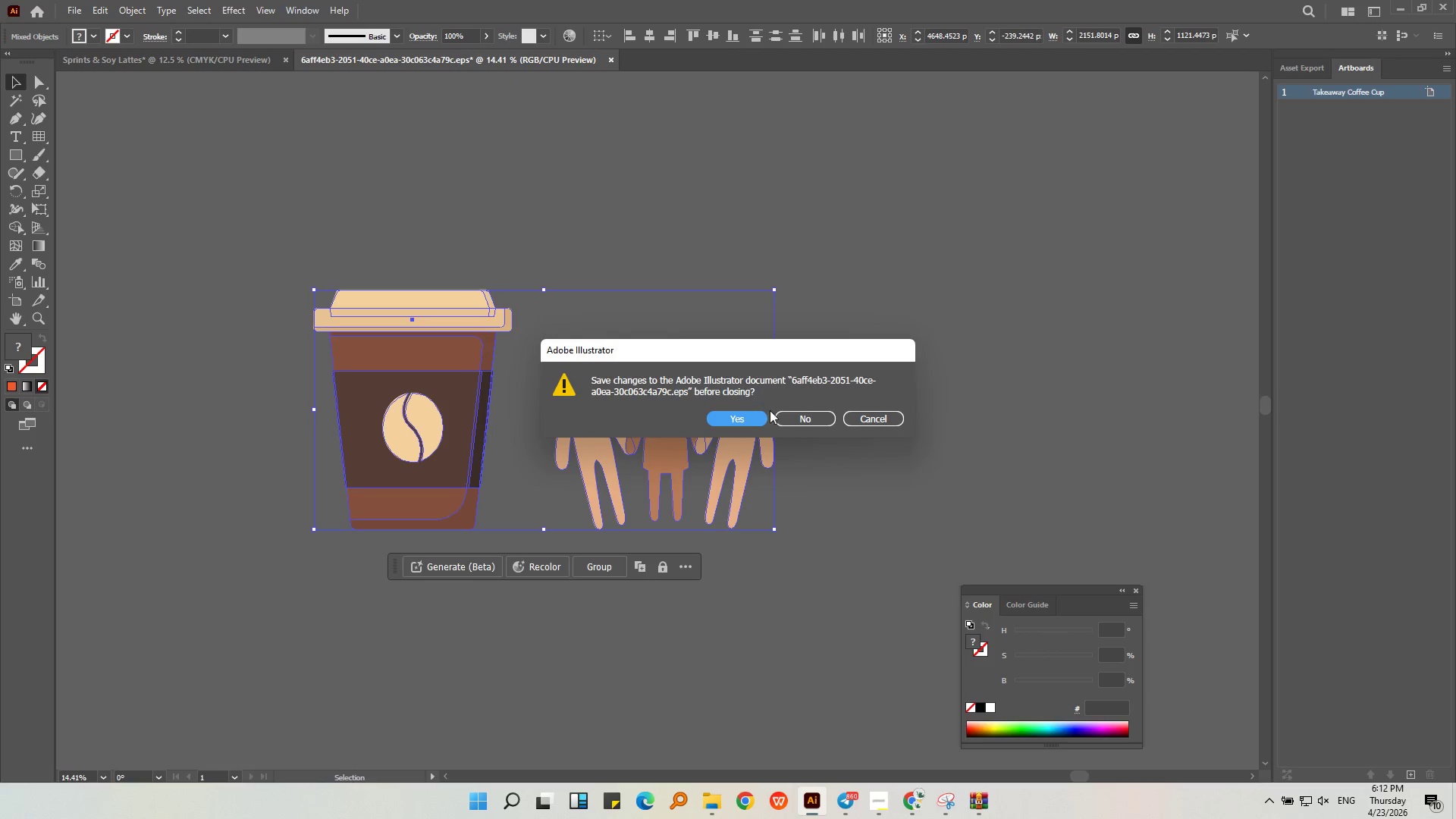 
left_click([785, 415])
 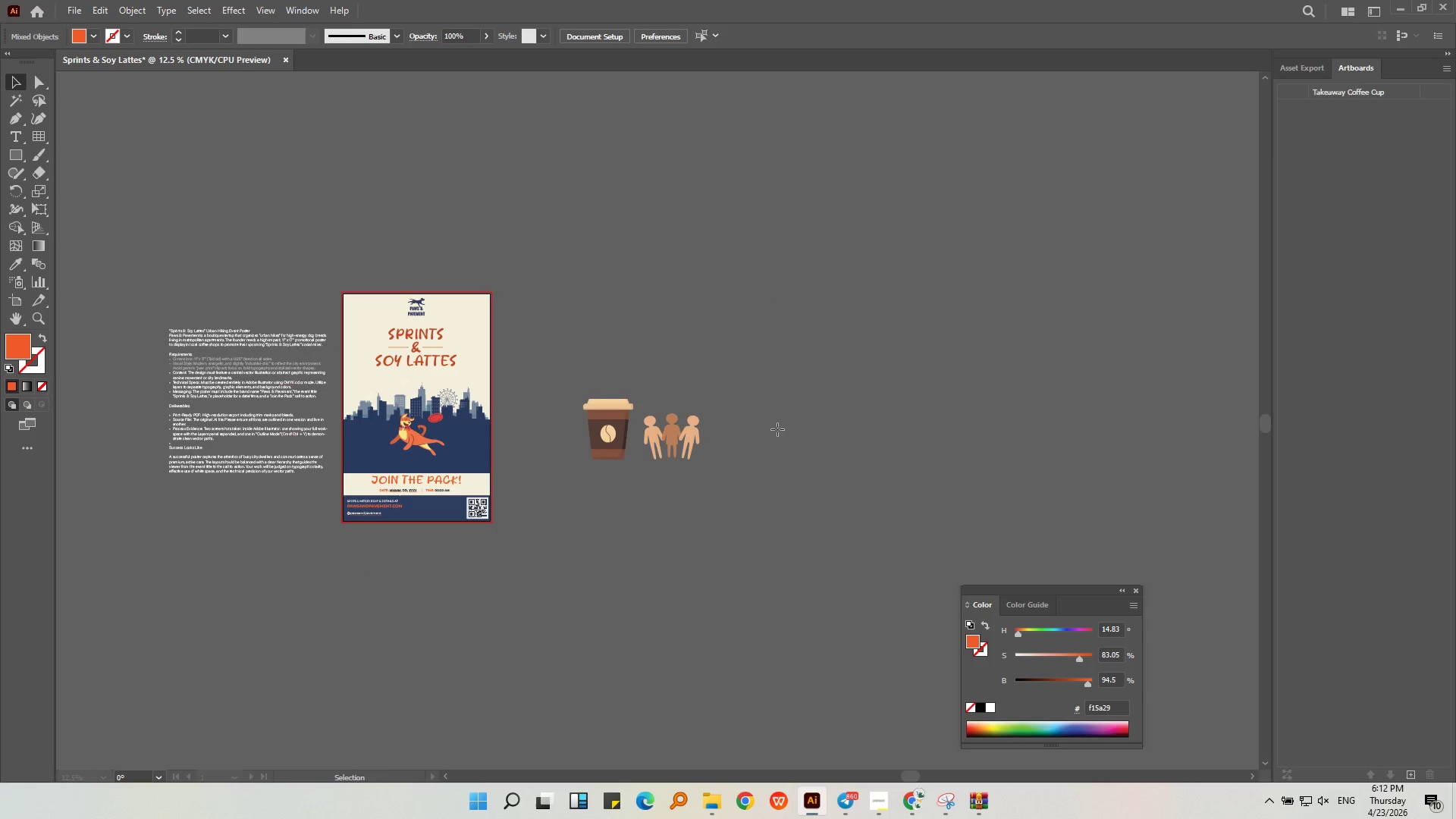 
hold_key(key=AltLeft, duration=0.56)
scroll: coordinate [682, 442], scroll_direction: up, amount: 5.0
 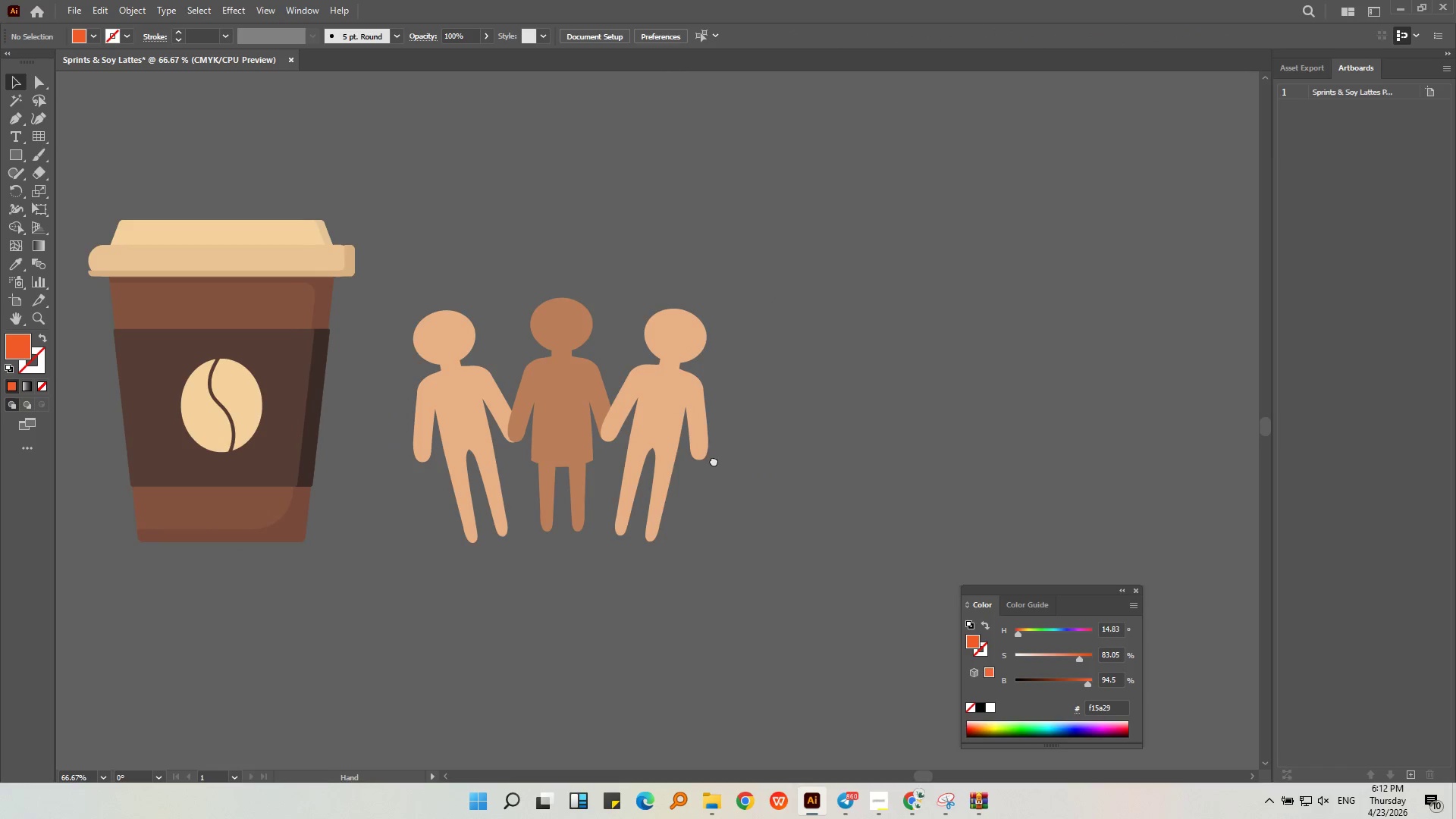 
left_click([657, 453])
 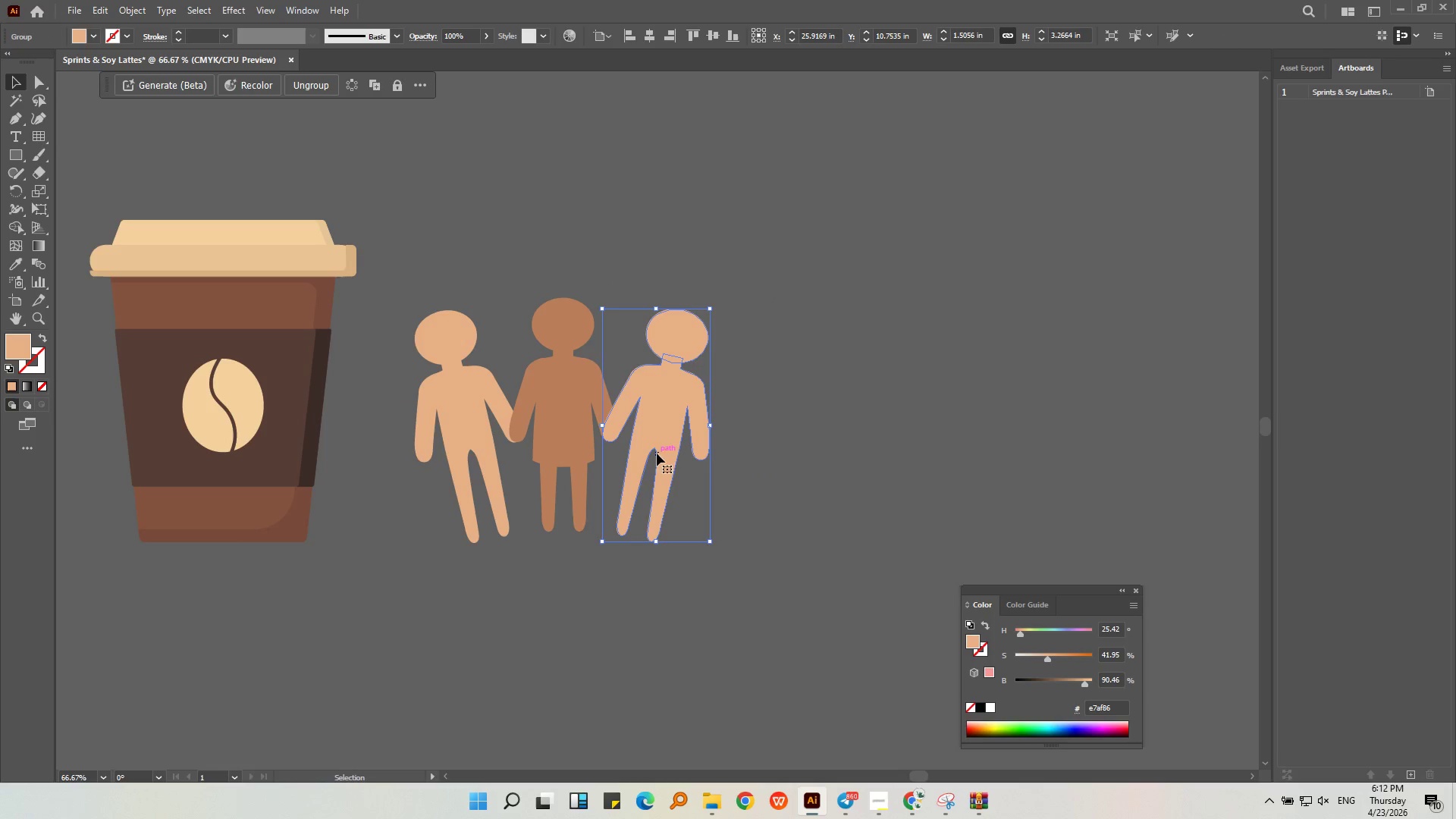 
hold_key(key=AltLeft, duration=0.39)
 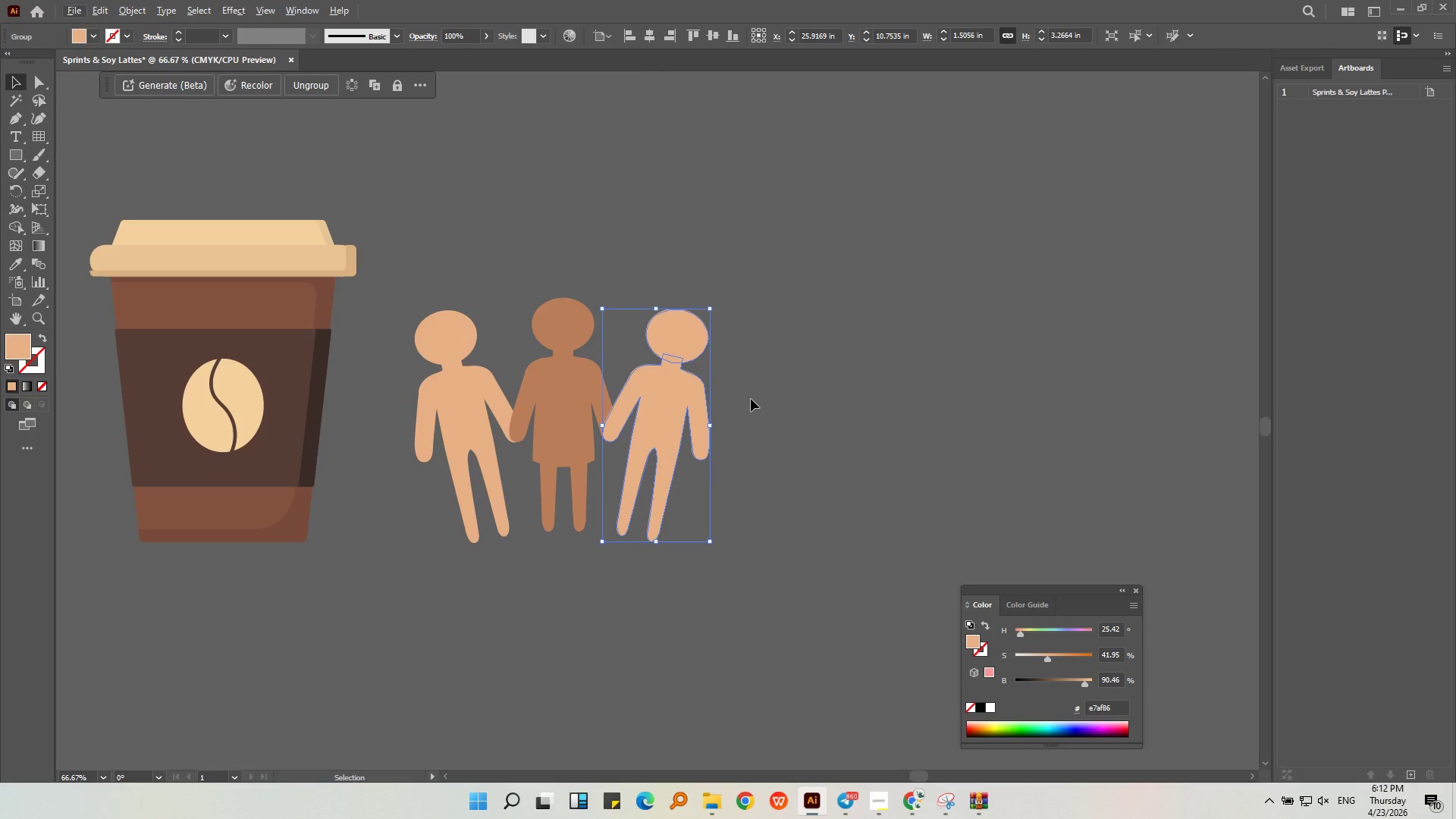 
hold_key(key=AltLeft, duration=0.31)
 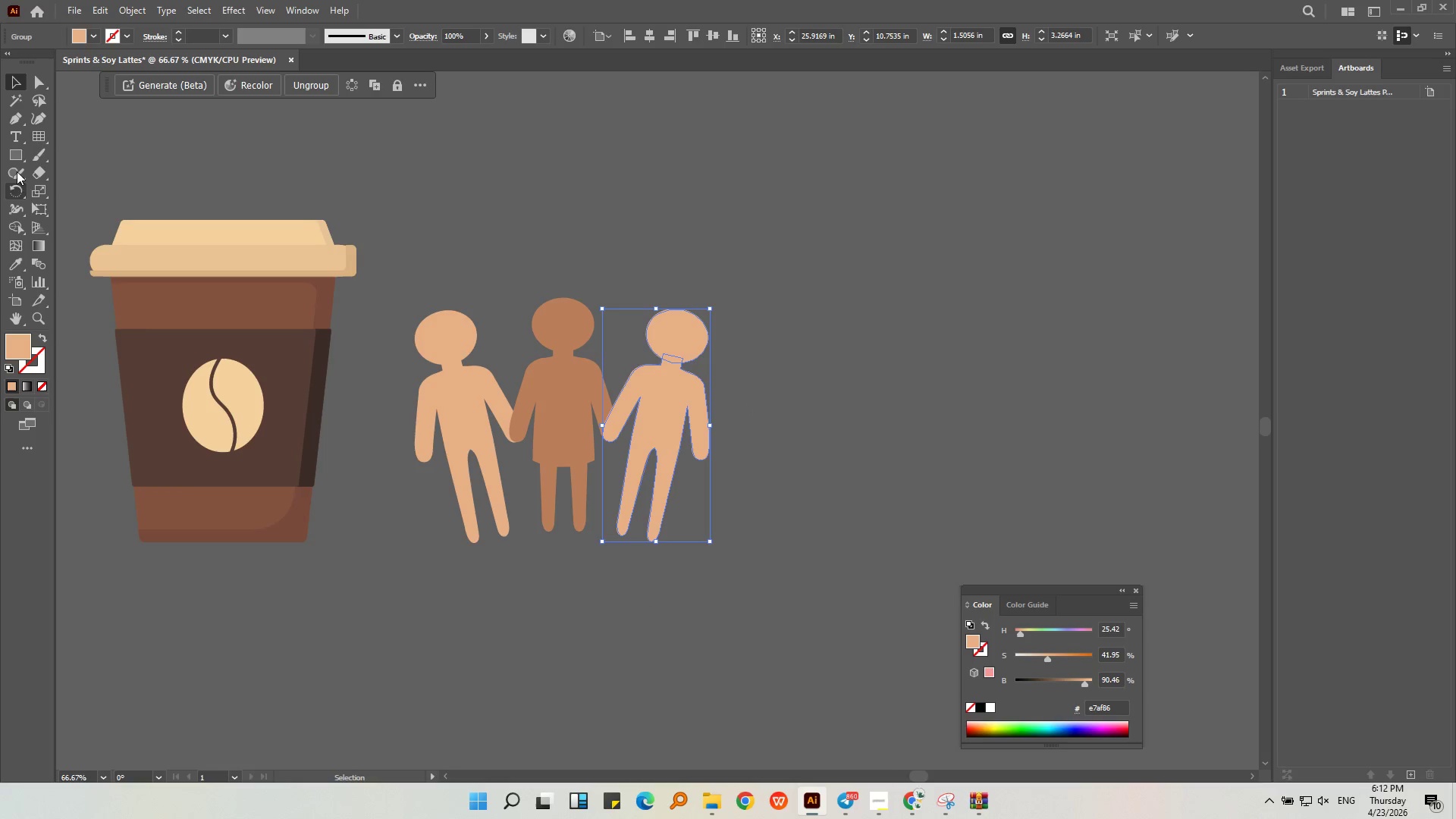 
left_click([13, 197])
 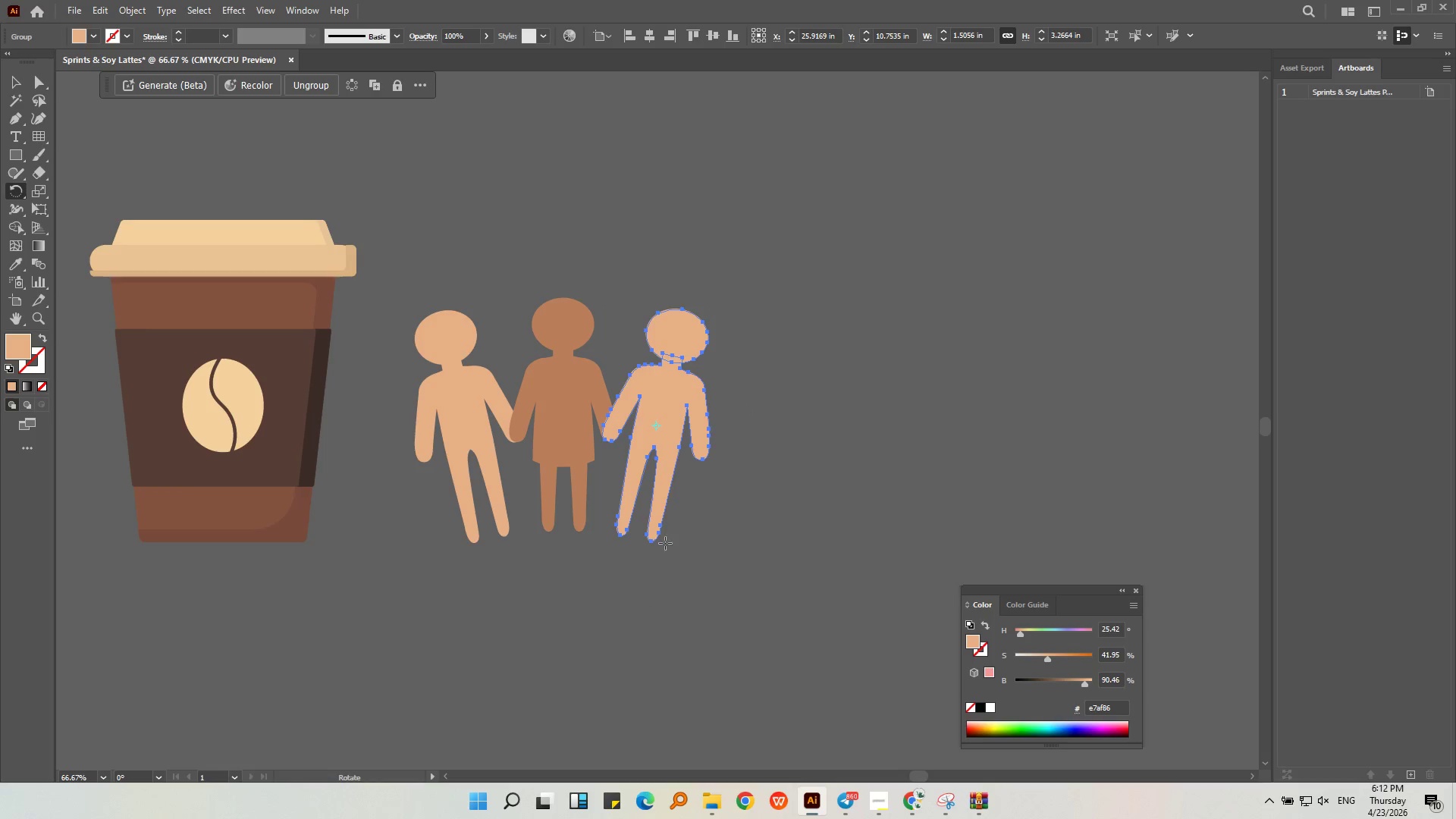 
left_click_drag(start_coordinate=[660, 543], to_coordinate=[685, 532])
 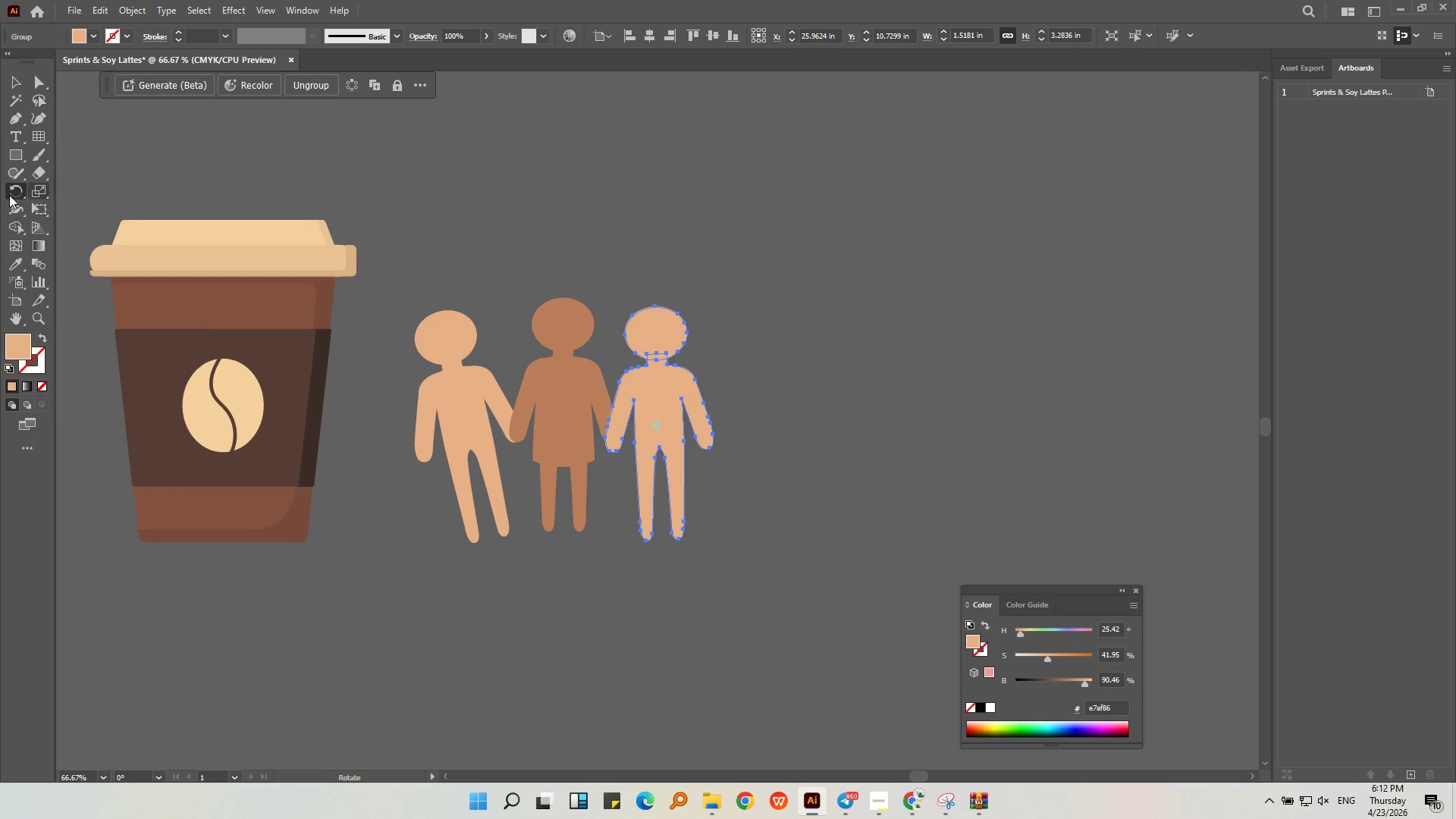 
hold_key(key=ShiftLeft, duration=0.52)
 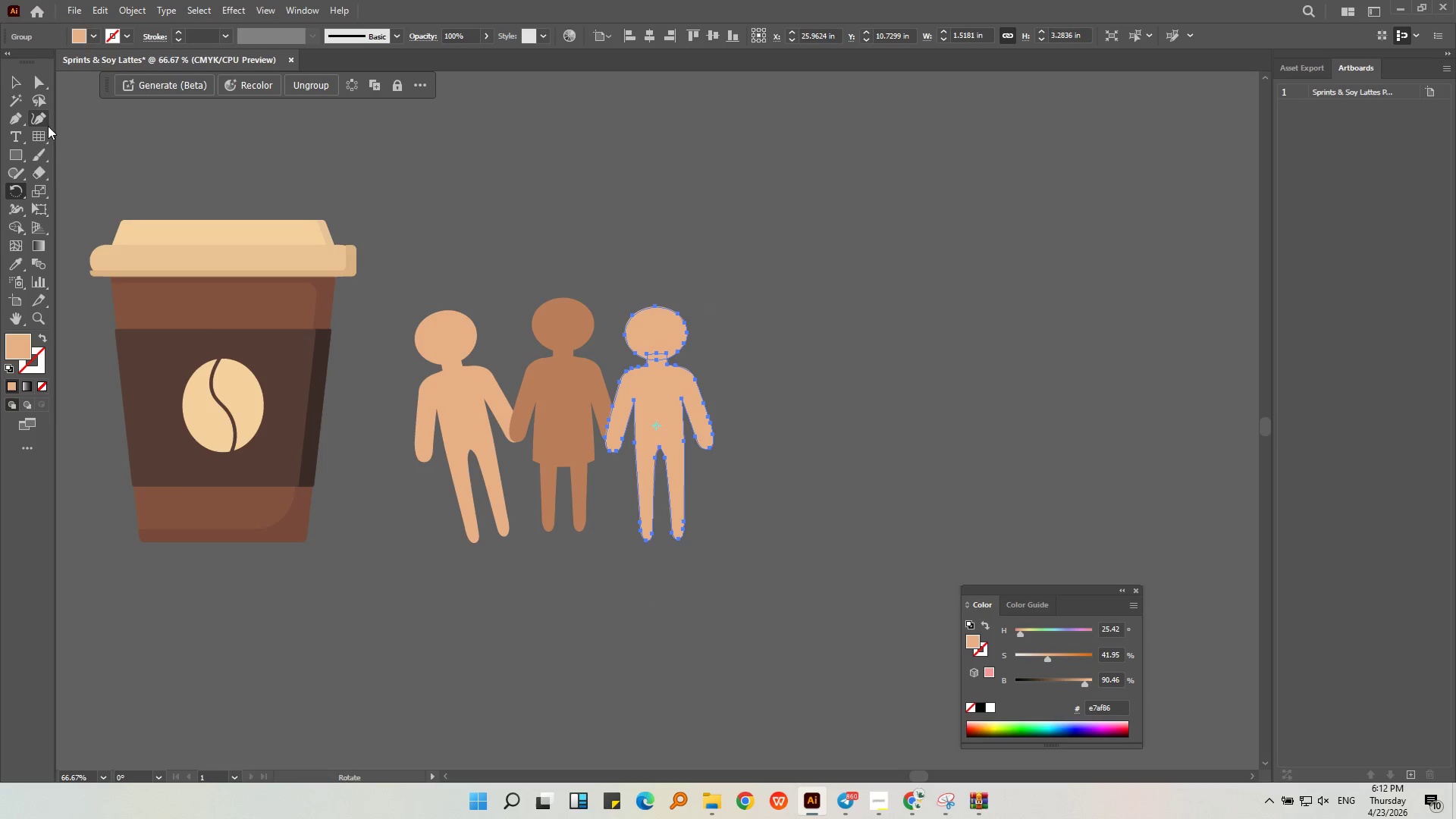 
key(Alt+AltLeft)
 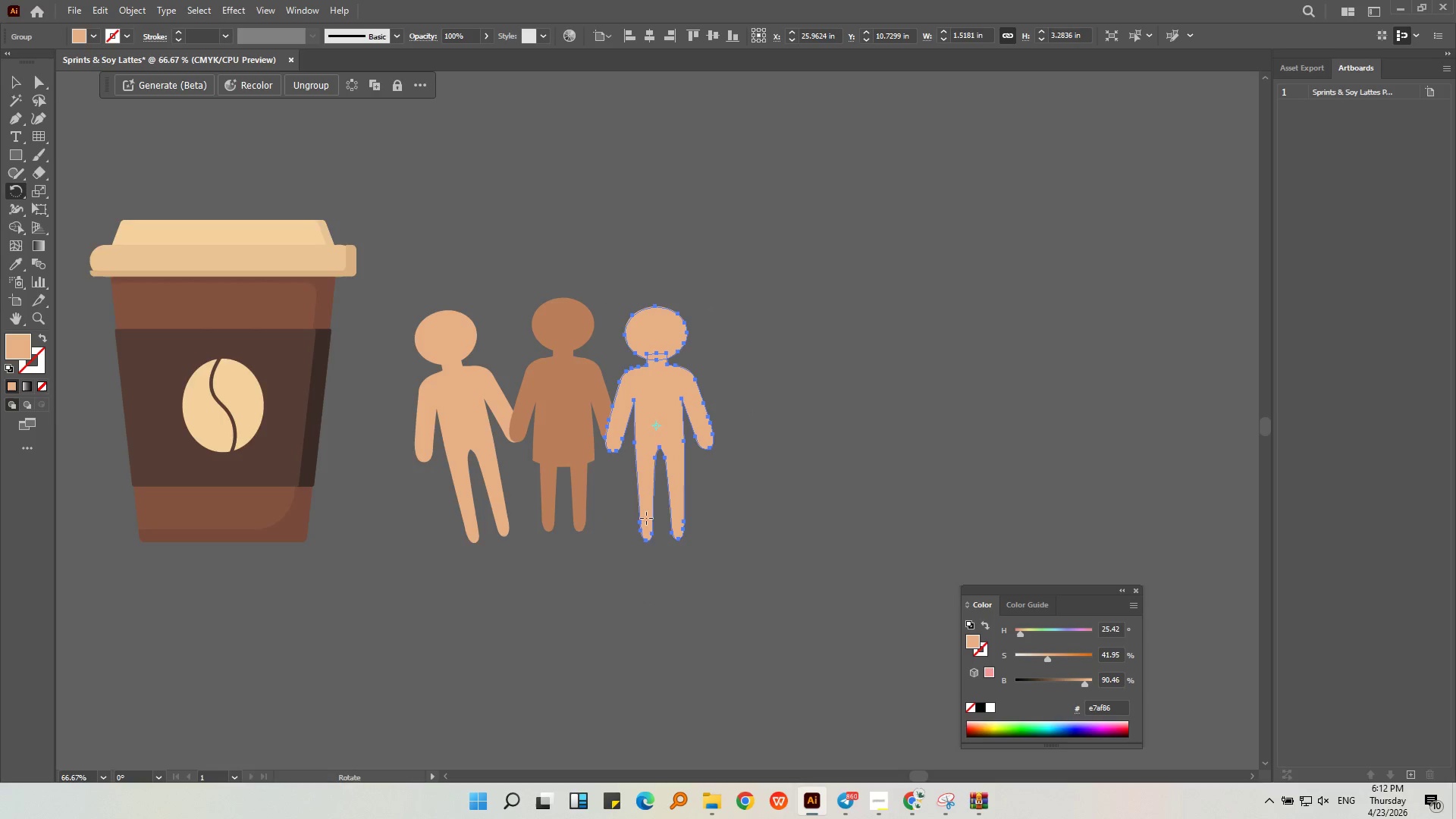 
scroll: coordinate [660, 515], scroll_direction: up, amount: 1.0
 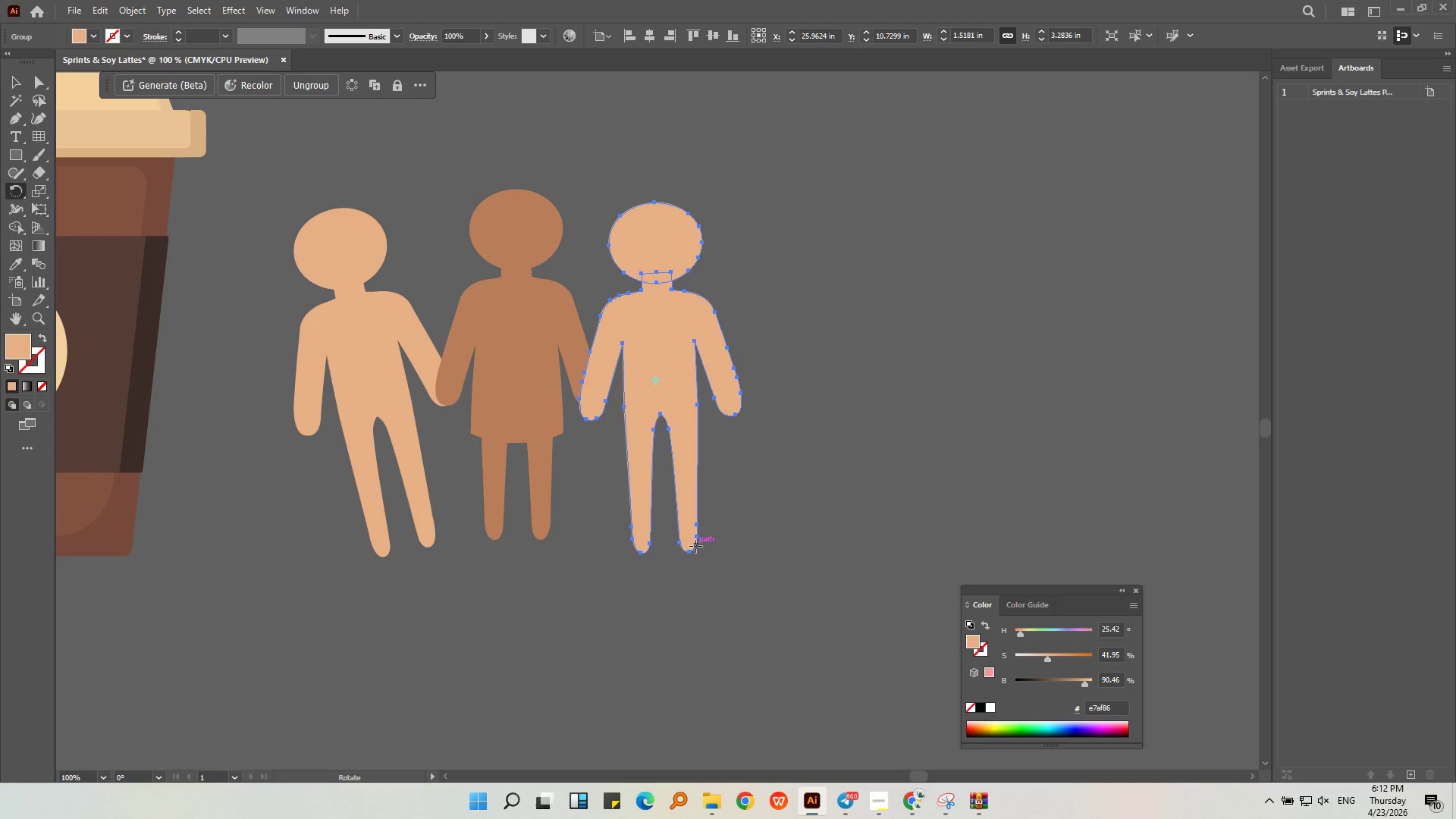 
left_click_drag(start_coordinate=[695, 548], to_coordinate=[689, 551])
 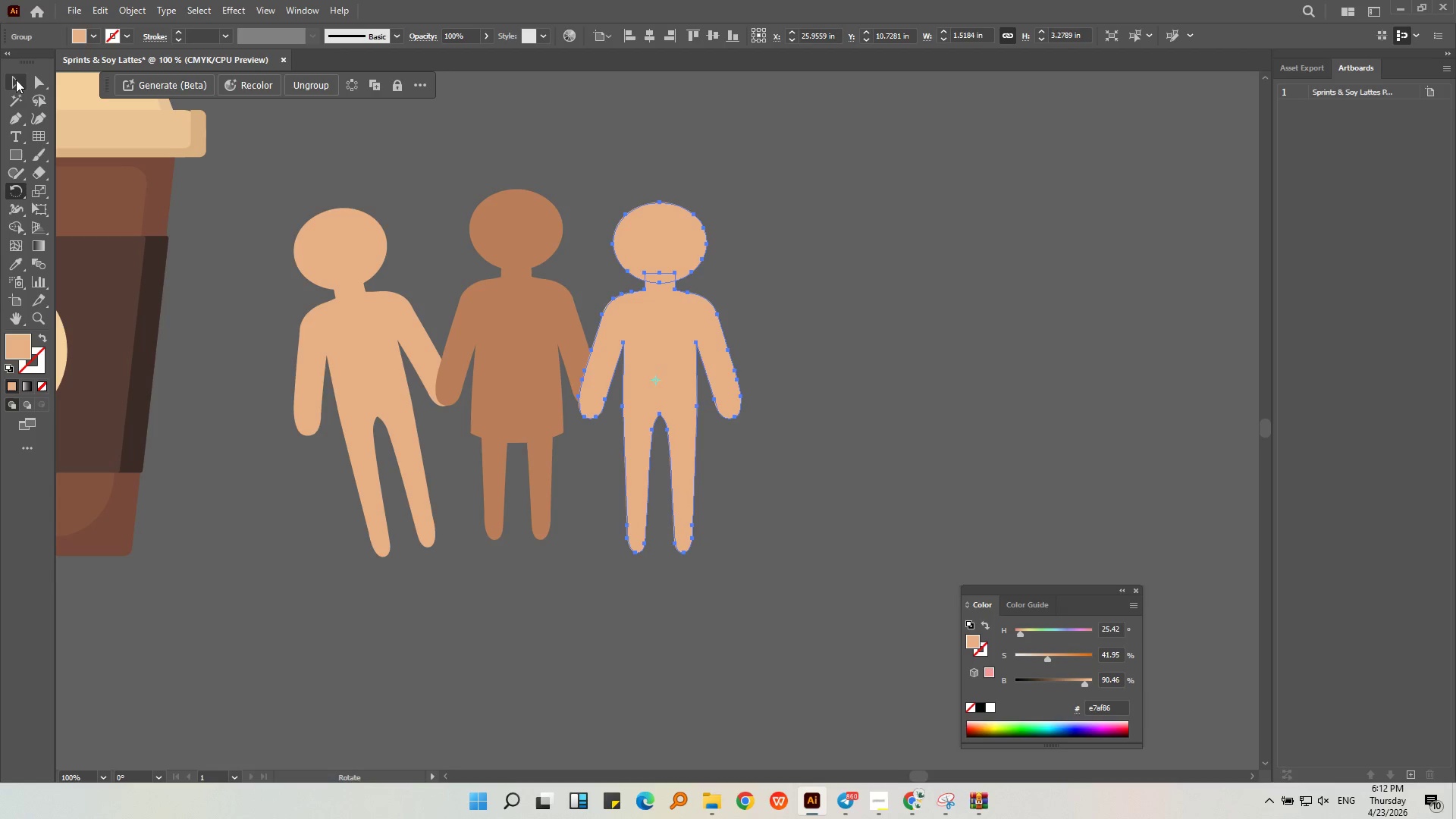 
double_click([565, 167])
 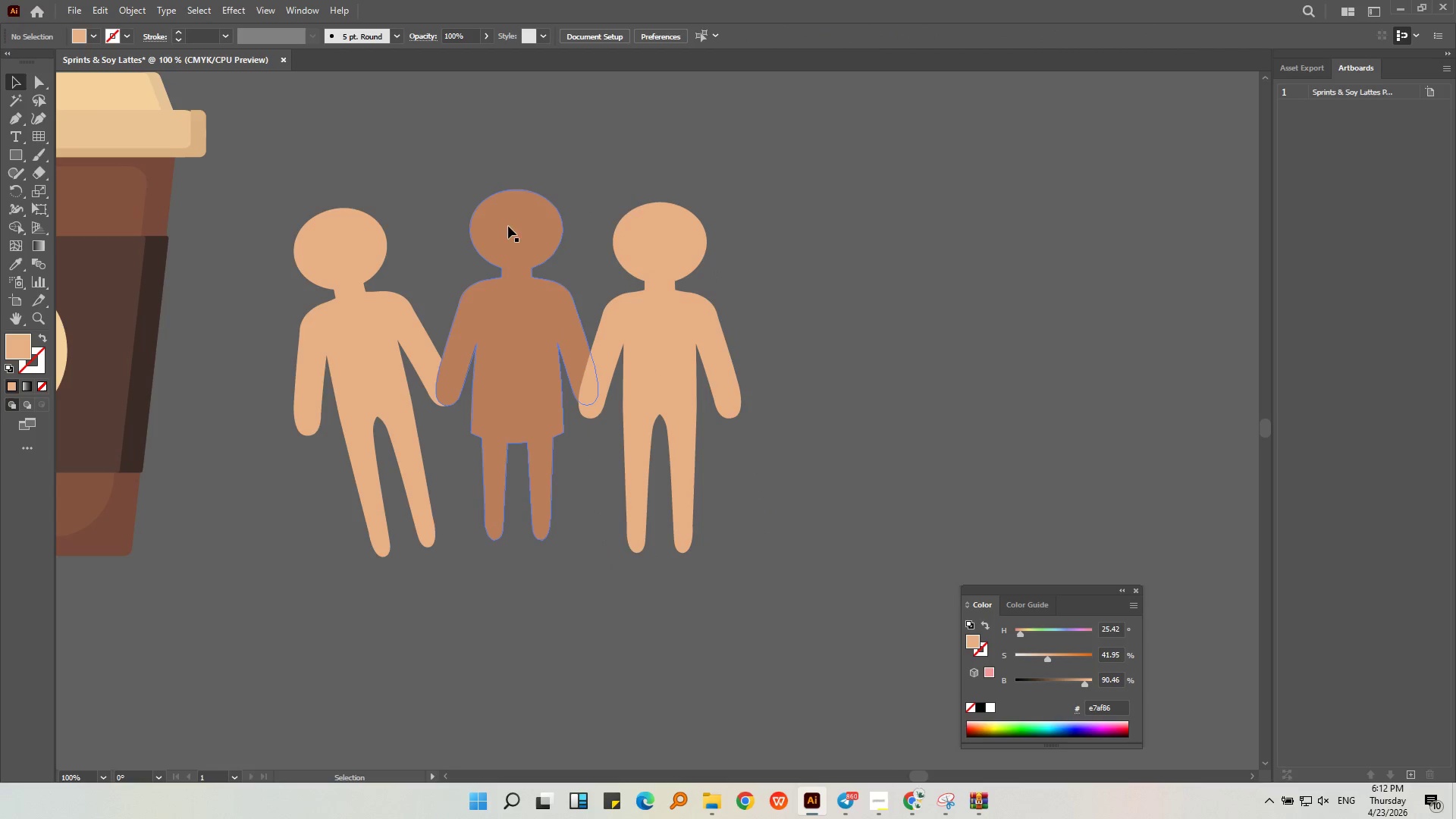 
triple_click([509, 227])
 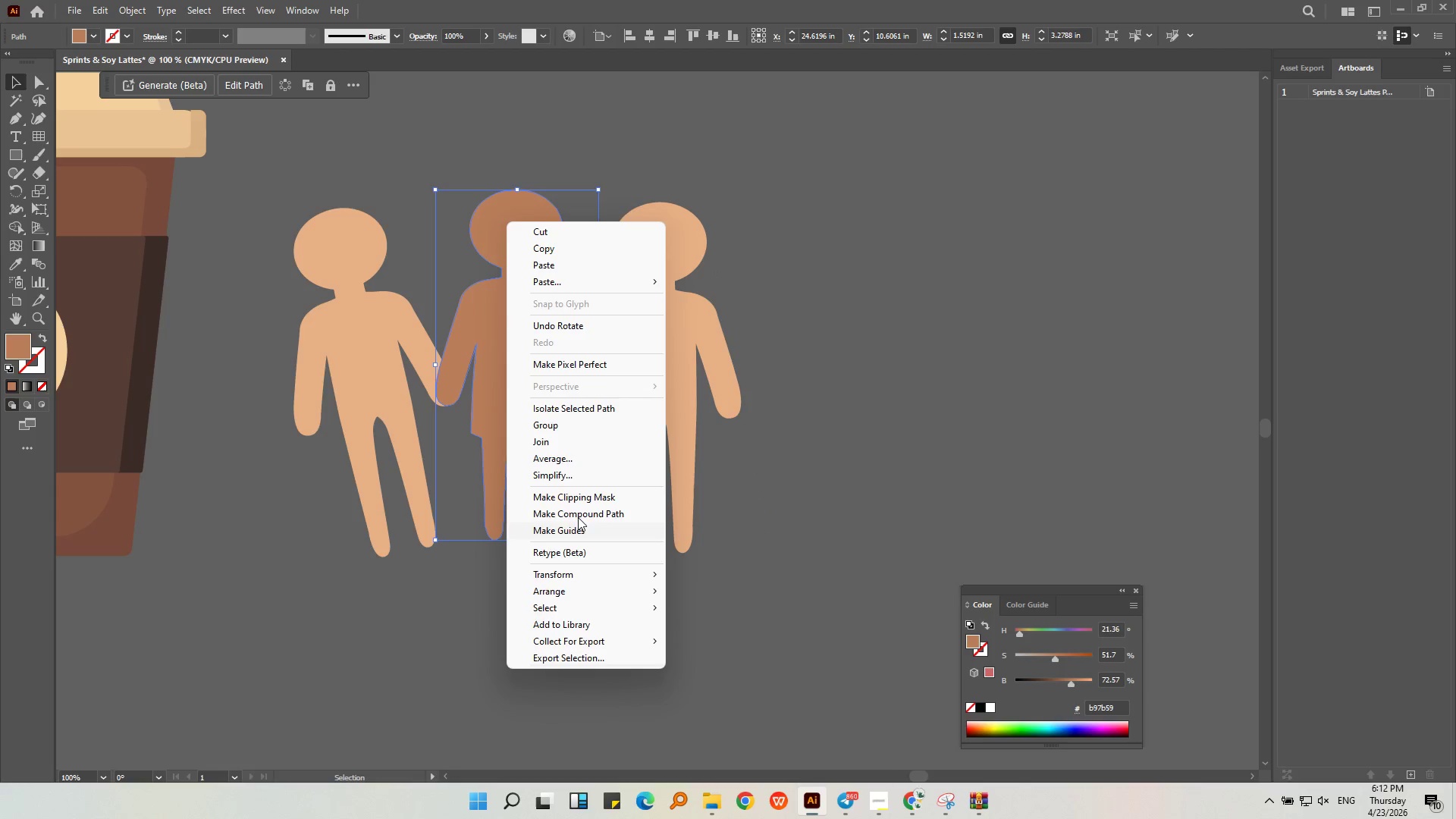 
left_click([548, 592])
 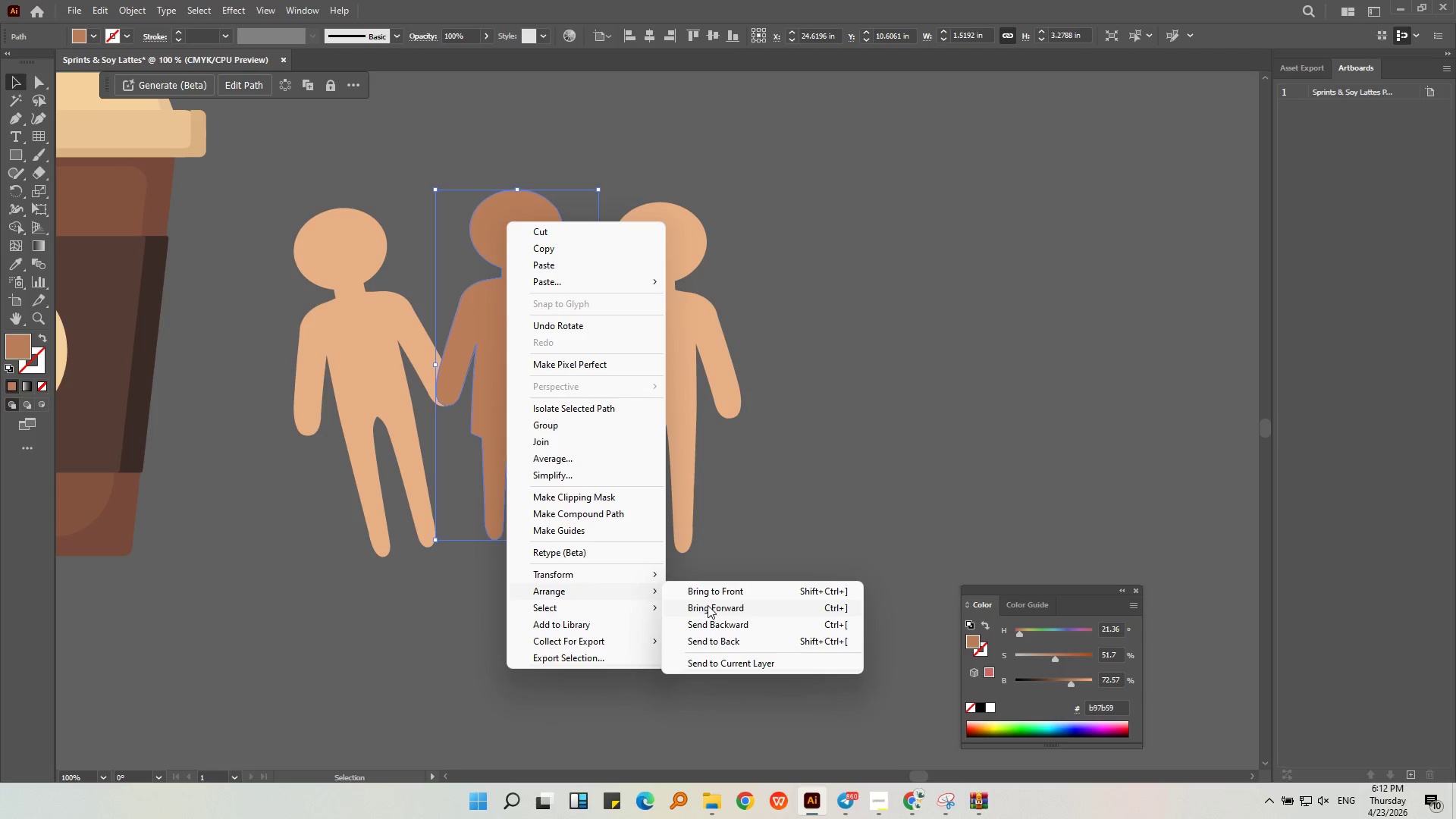 
left_click([707, 595])
 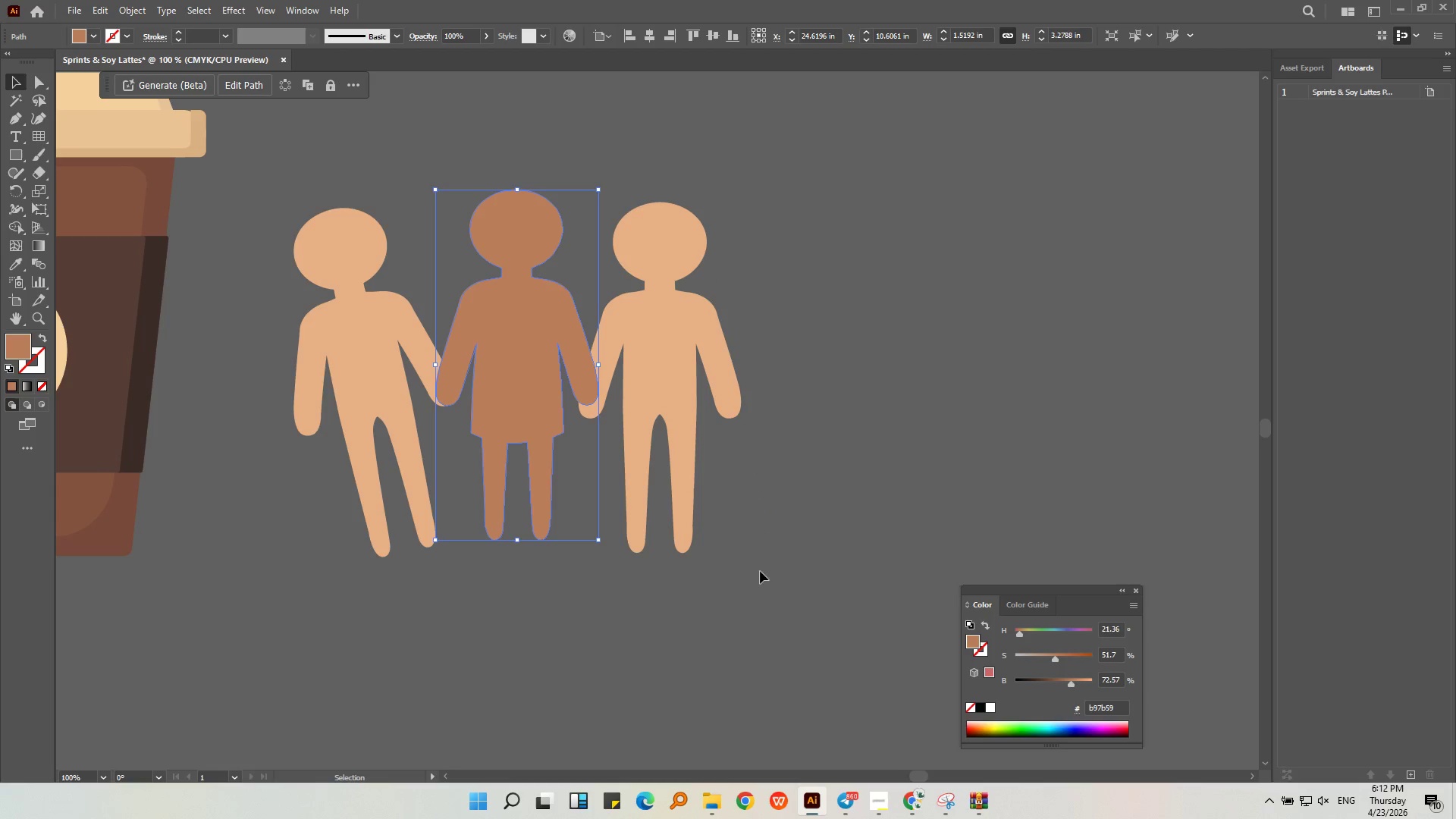 
left_click([779, 571])
 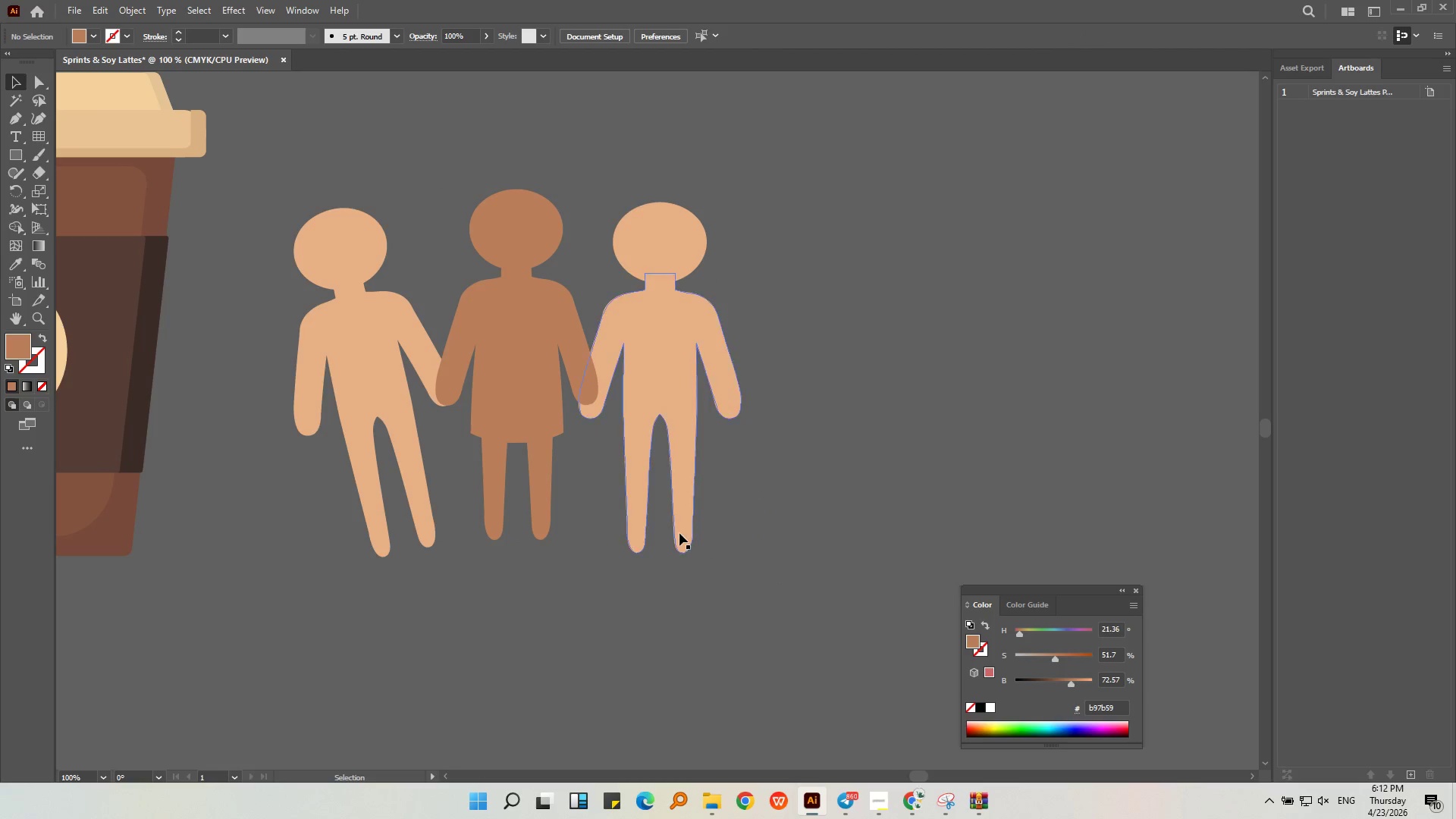 
left_click_drag(start_coordinate=[679, 532], to_coordinate=[673, 519])
 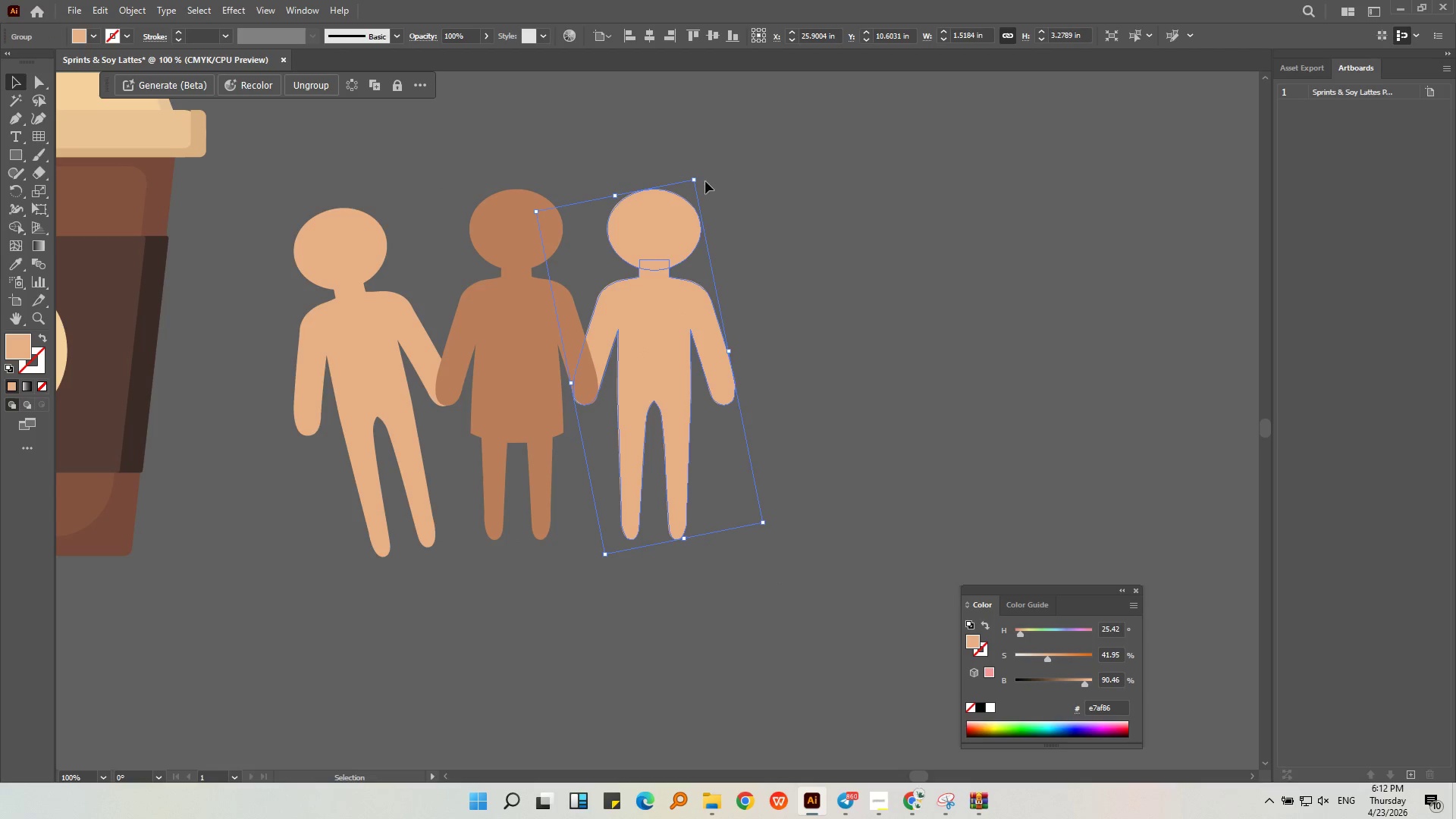 
hold_key(key=ShiftLeft, duration=1.45)
left_click_drag(start_coordinate=[694, 181], to_coordinate=[679, 227])
 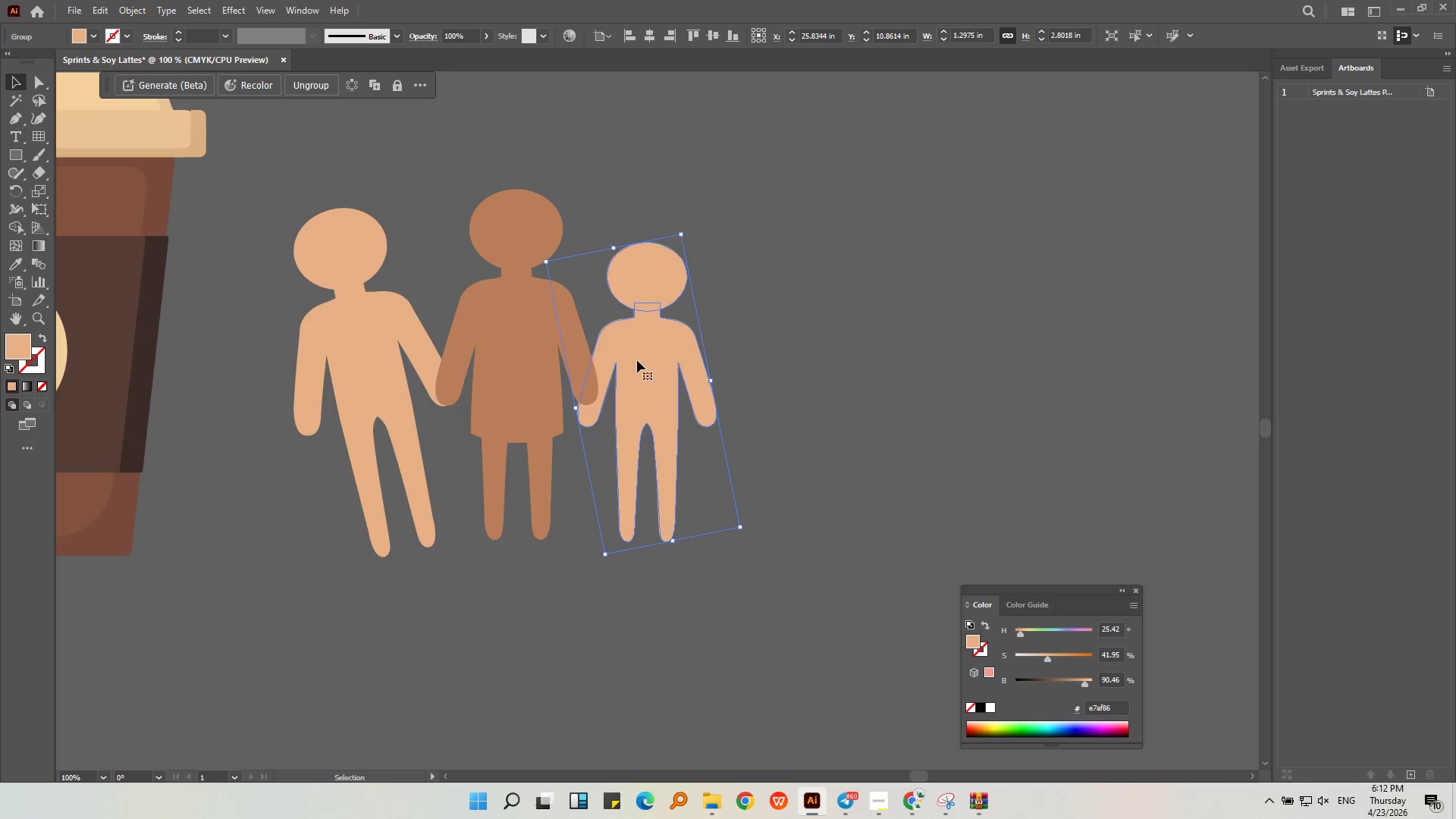 
left_click_drag(start_coordinate=[637, 360], to_coordinate=[642, 338])
 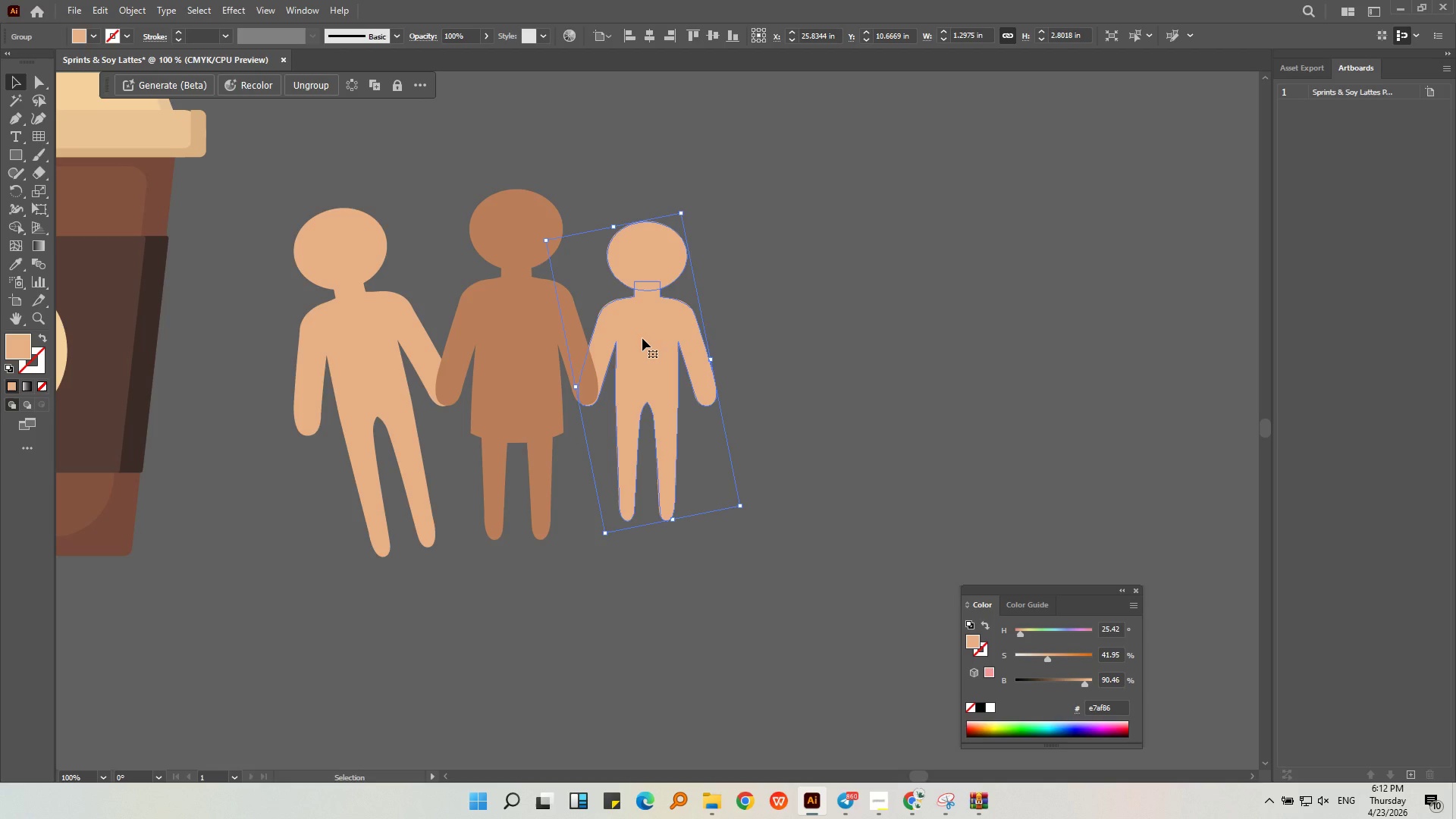 
hold_key(key=ShiftLeft, duration=1.08)
 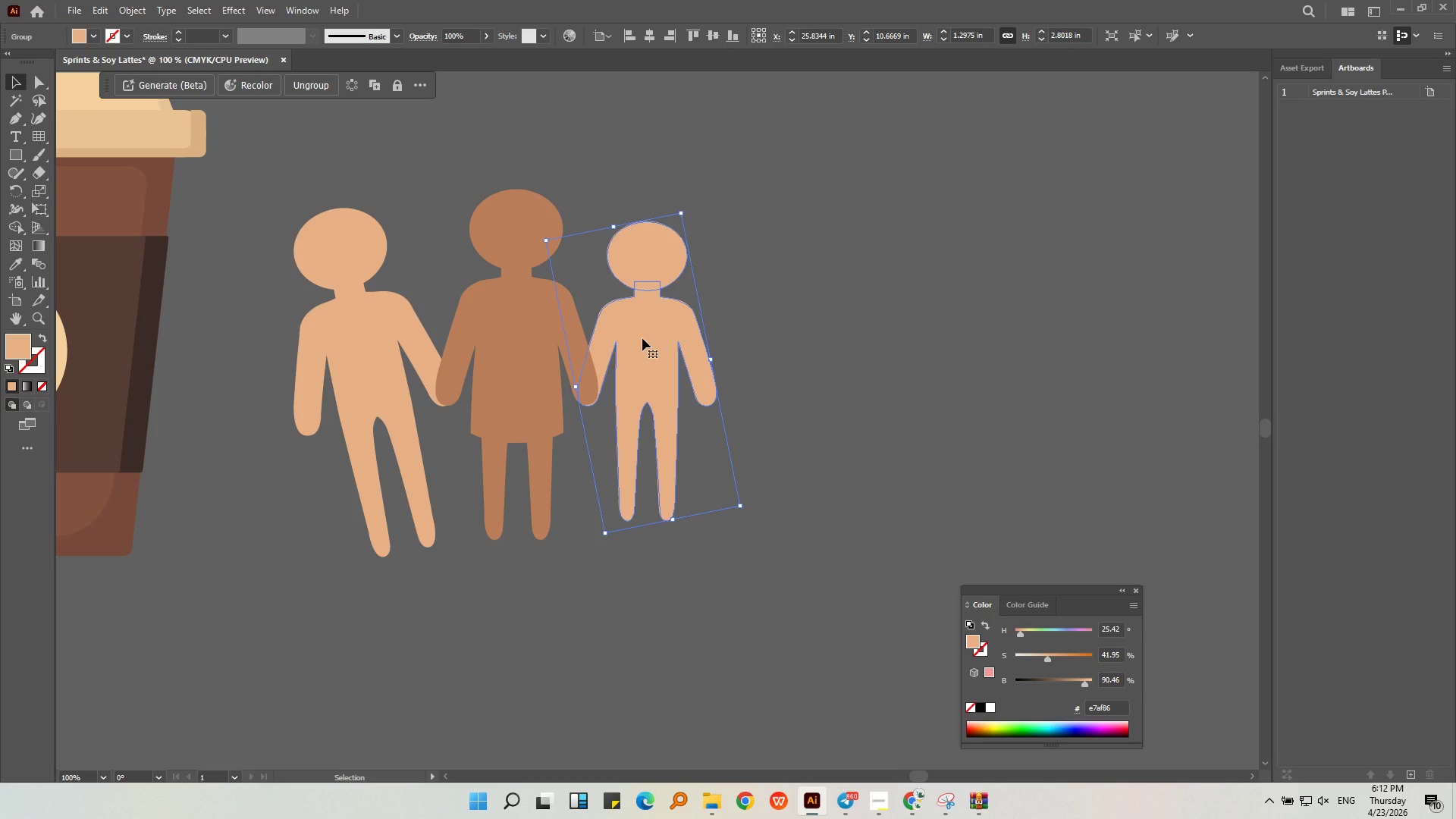 
key(Control+Z)
 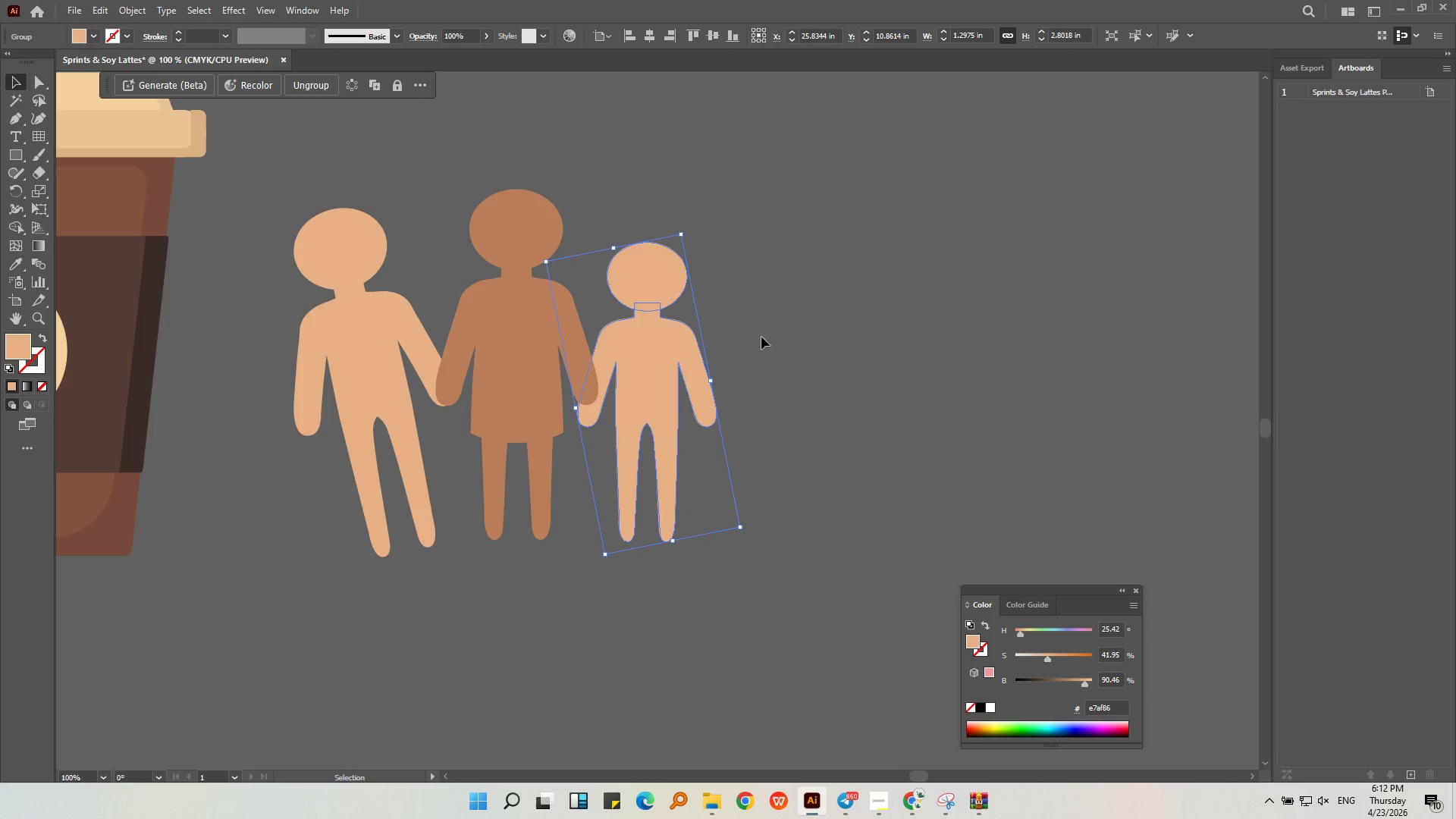 
left_click([764, 335])
 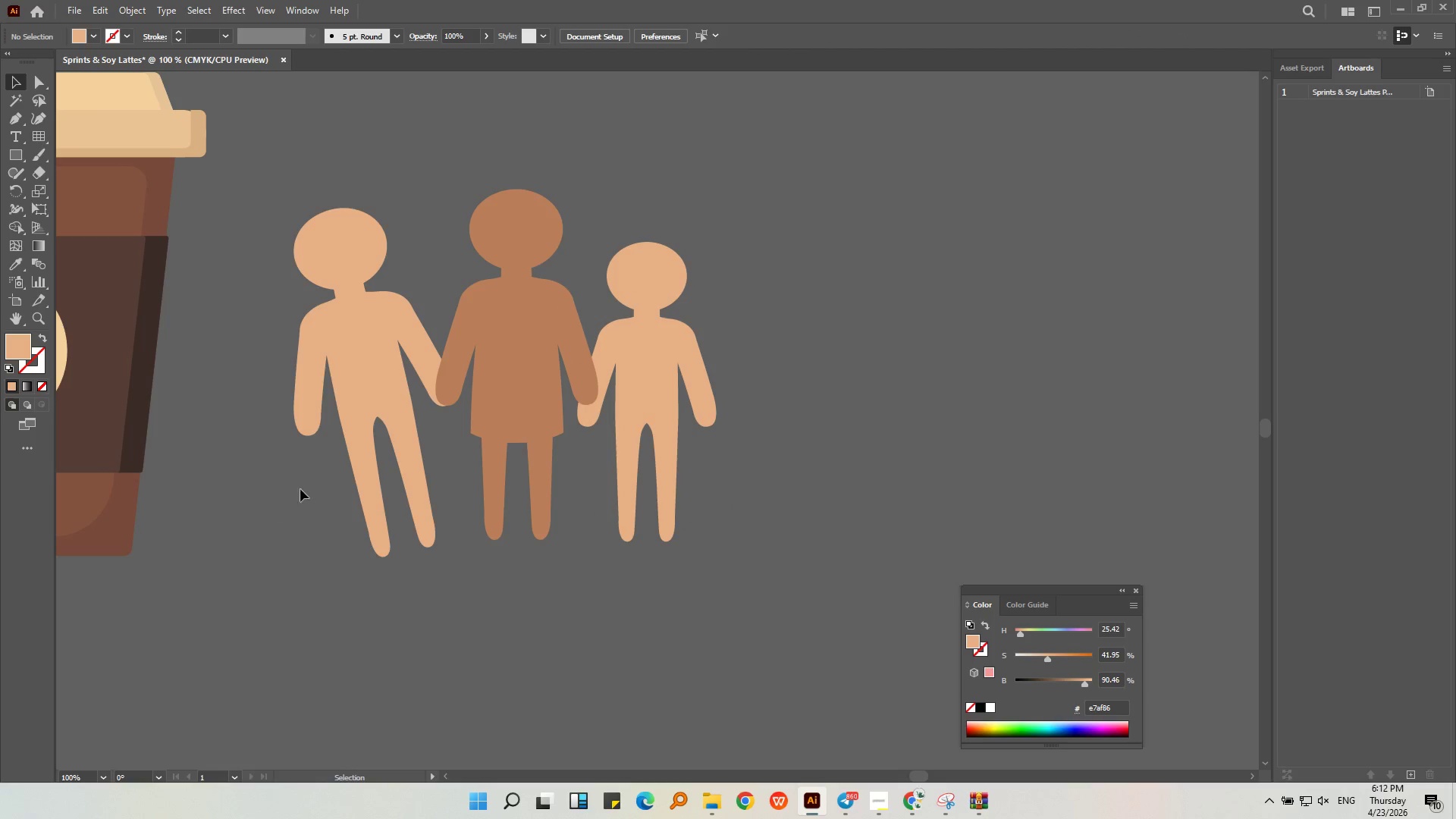 
left_click([377, 480])
 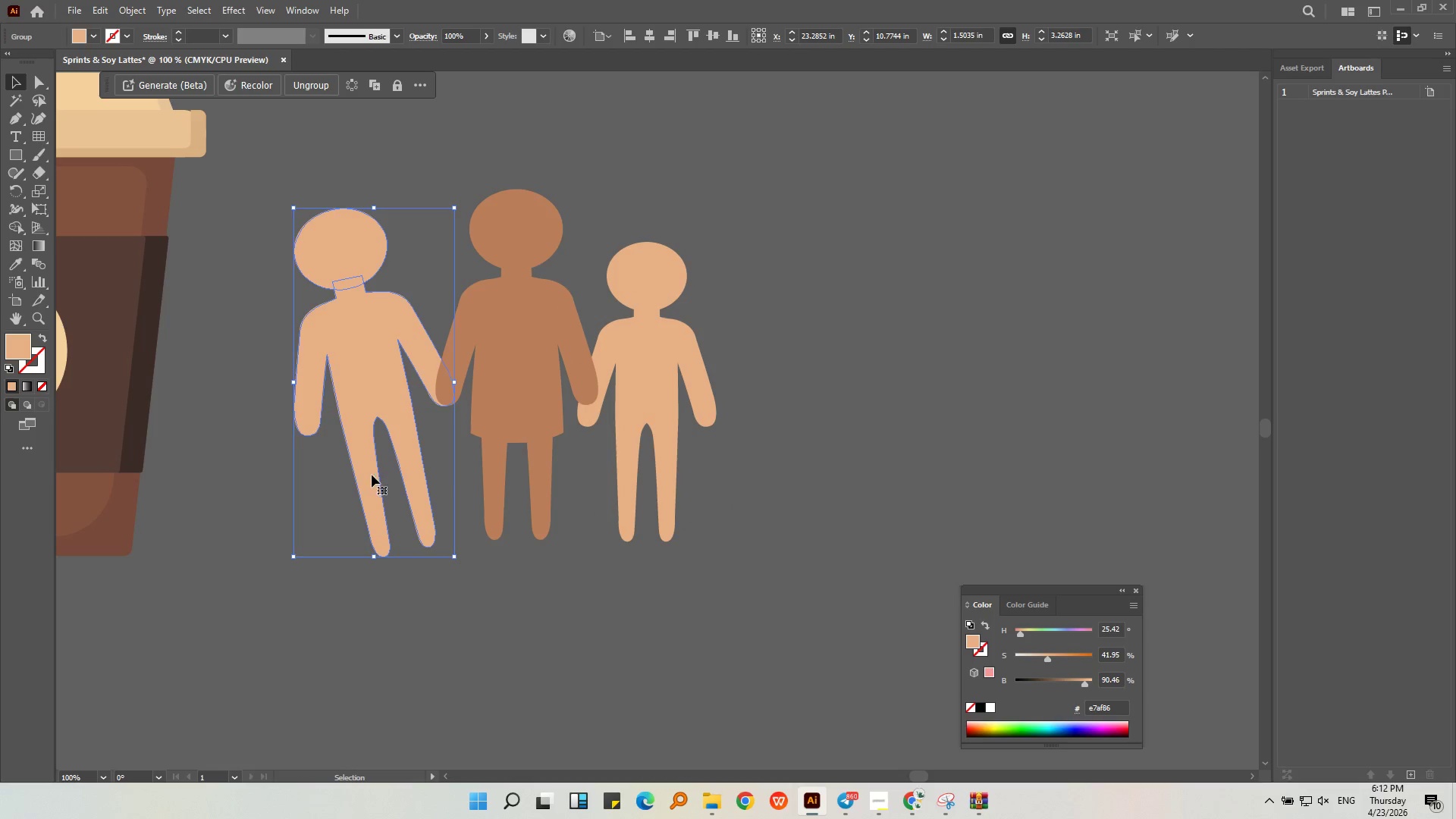 
key(Backspace)
 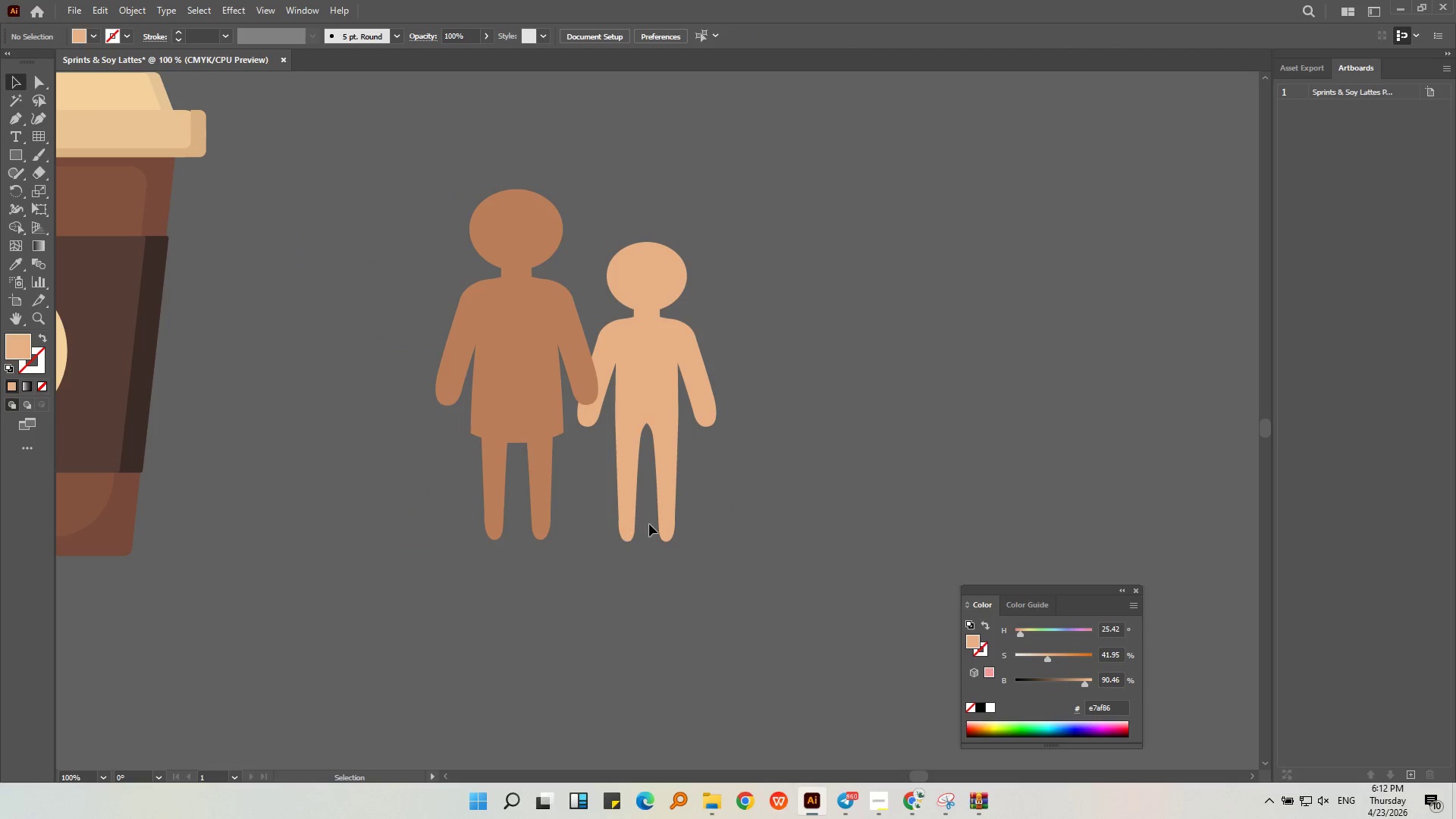 
left_click([649, 524])
 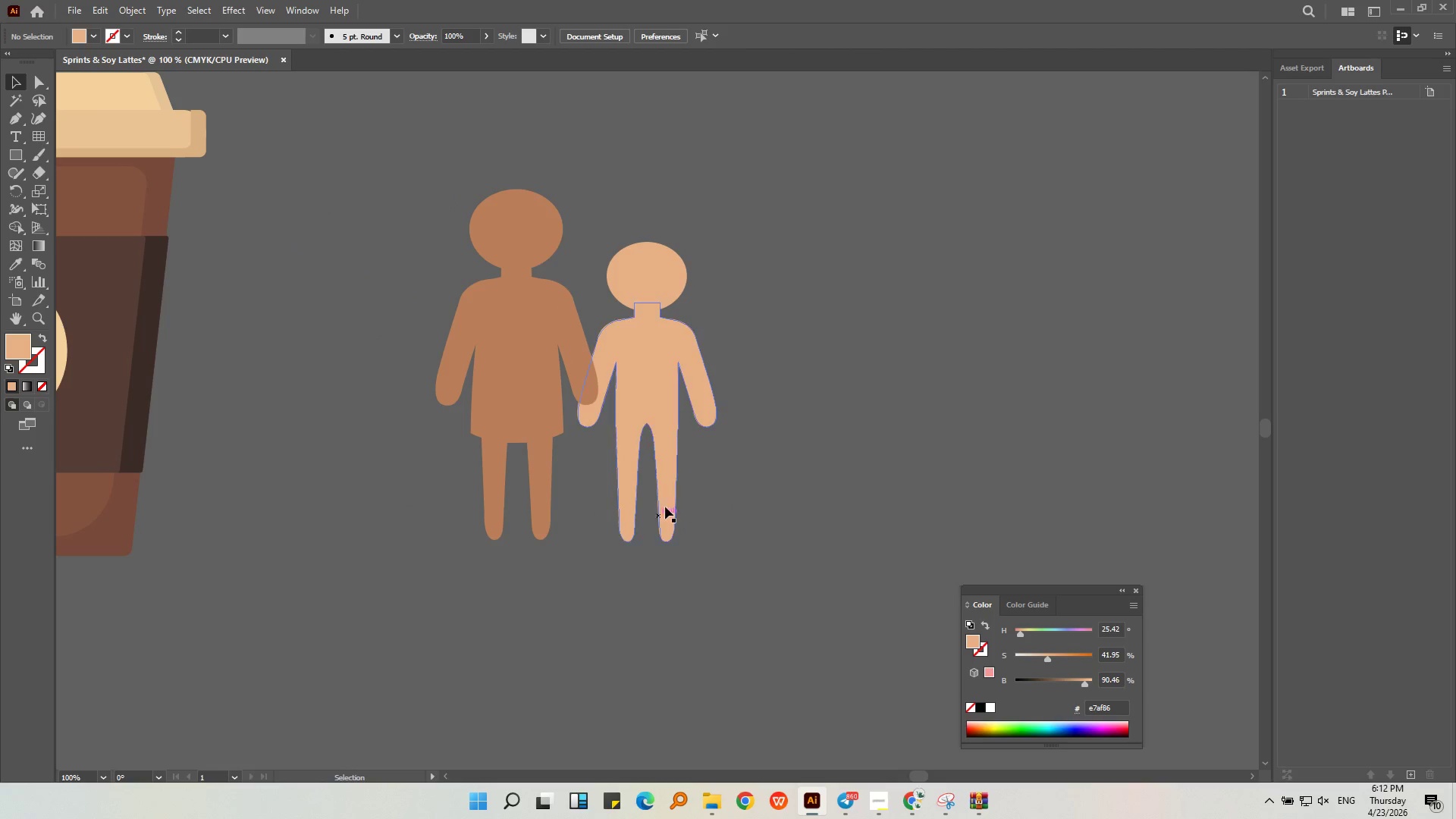 
left_click([664, 489])
 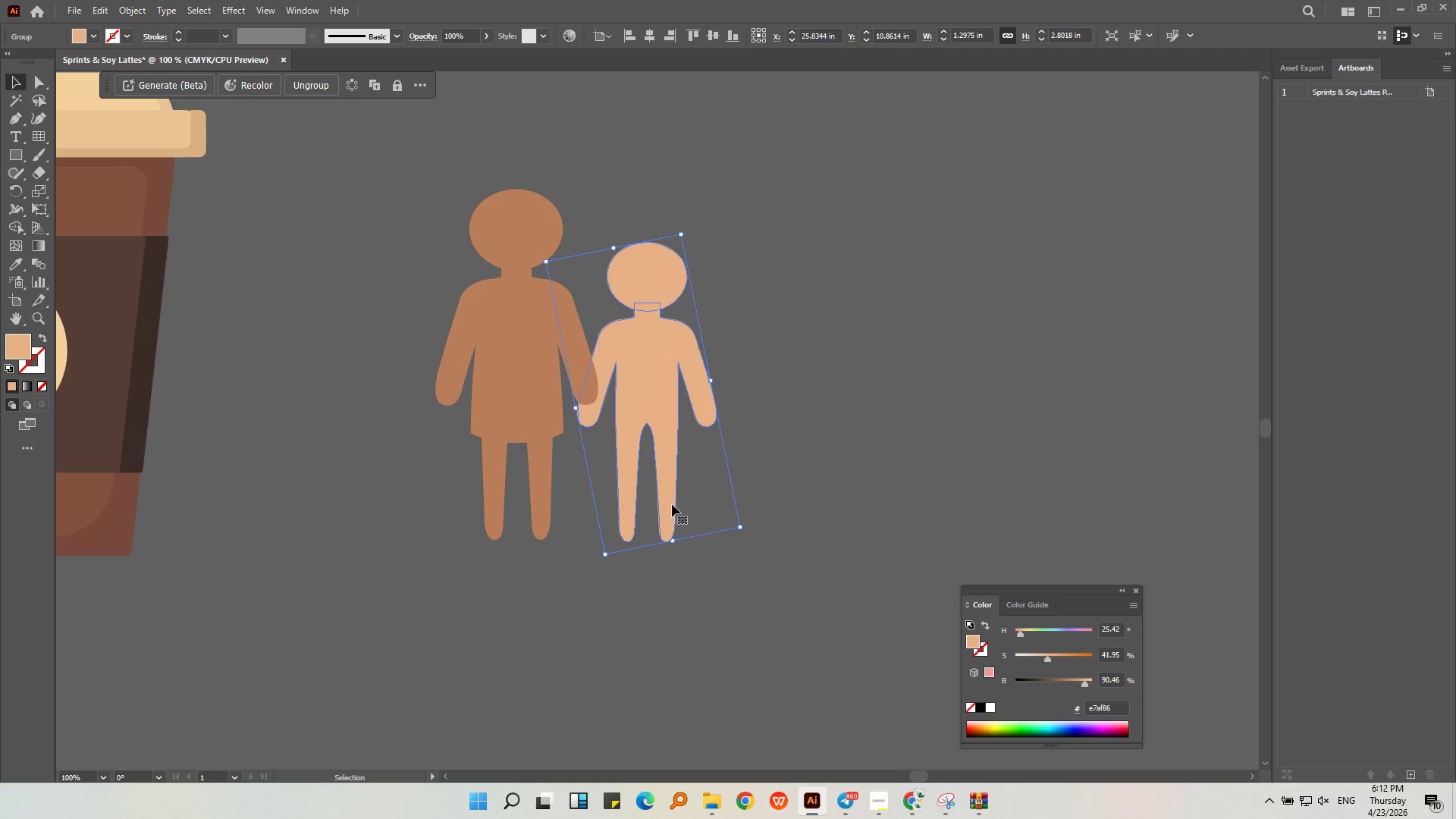 
left_click_drag(start_coordinate=[672, 504], to_coordinate=[414, 520])
 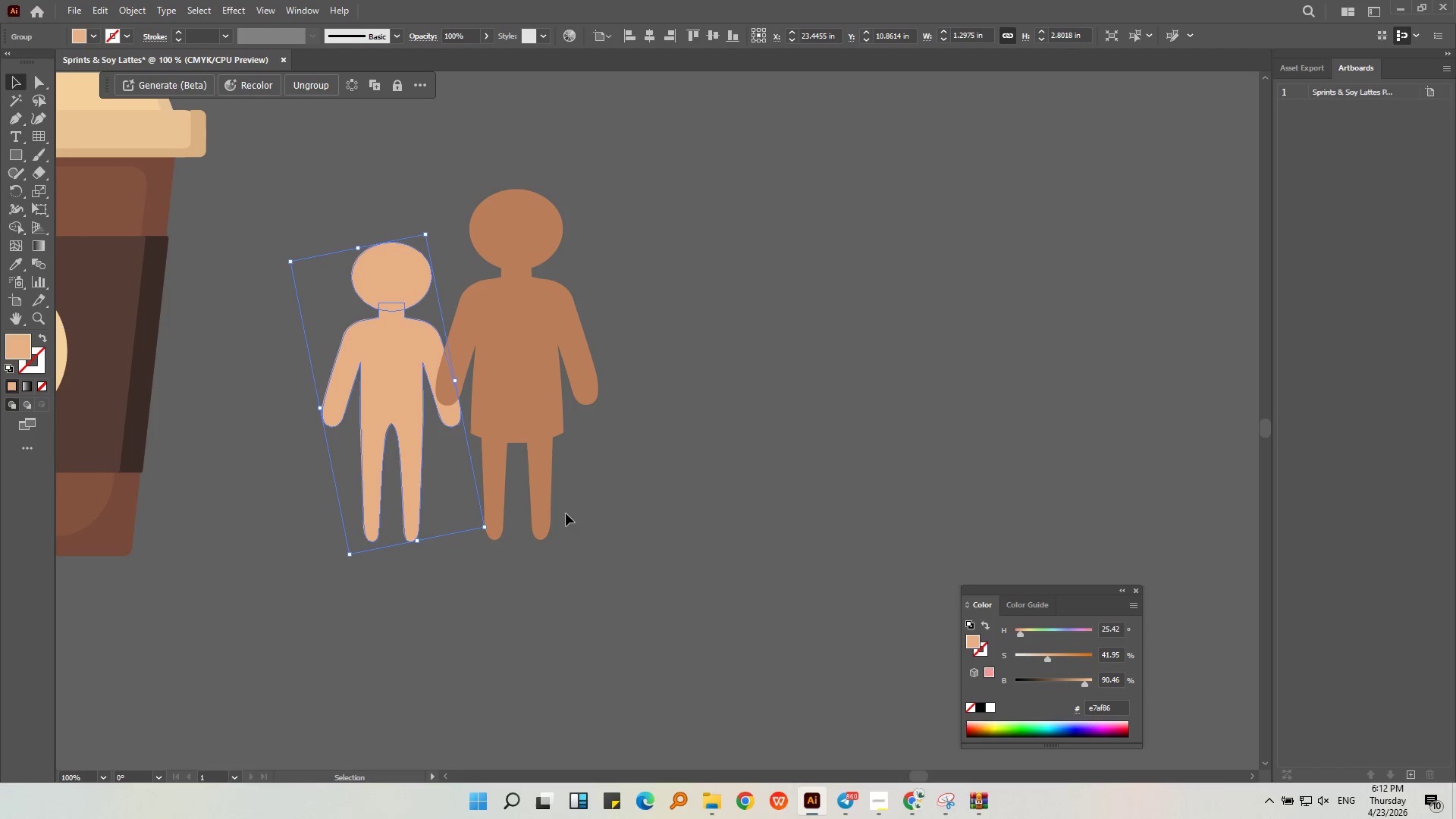 
hold_key(key=ShiftLeft, duration=2.75)
 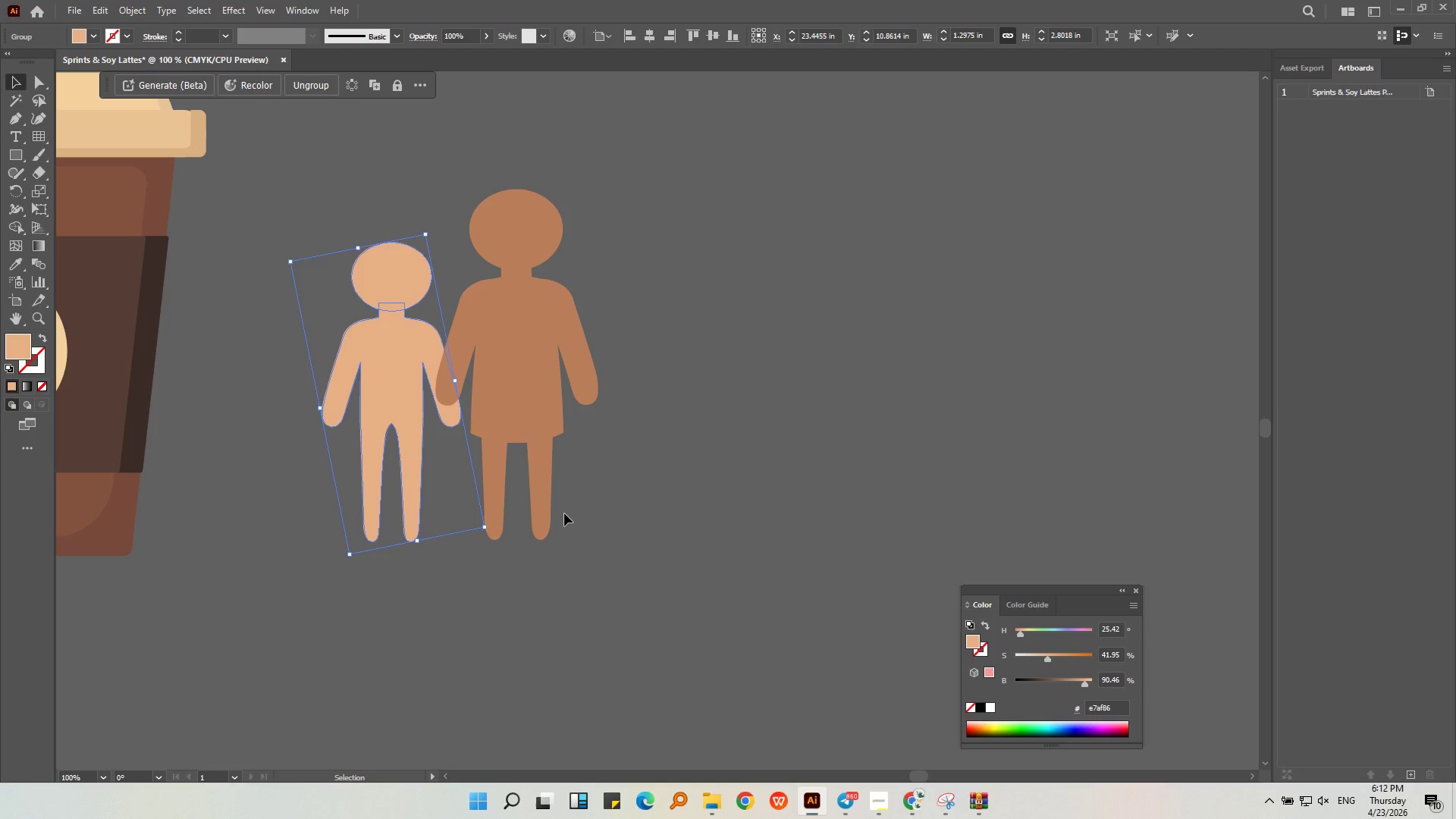 
key(Control+Z)
 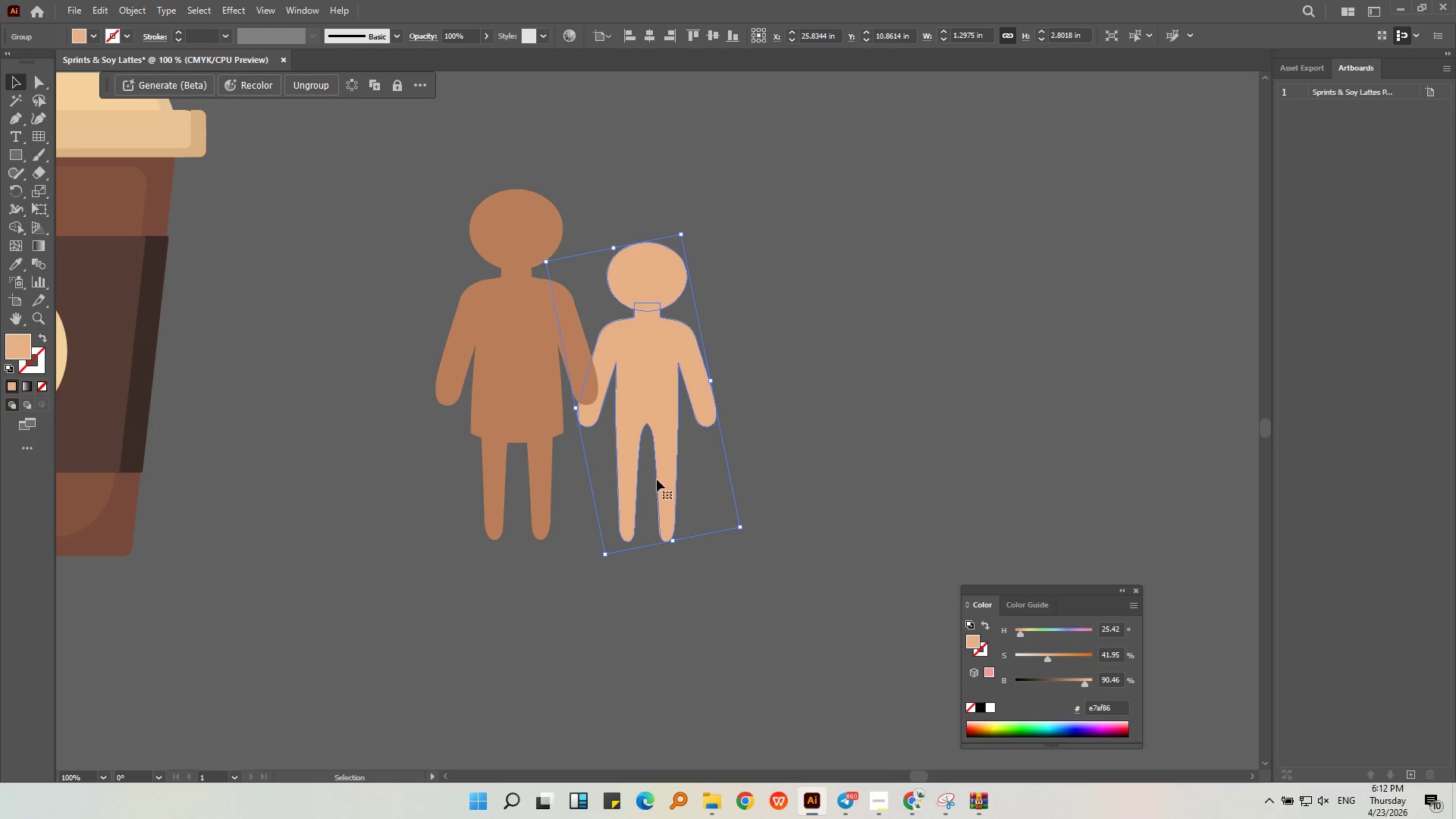 
hold_key(key=AltLeft, duration=1.06)
left_click_drag(start_coordinate=[667, 481], to_coordinate=[413, 491])
 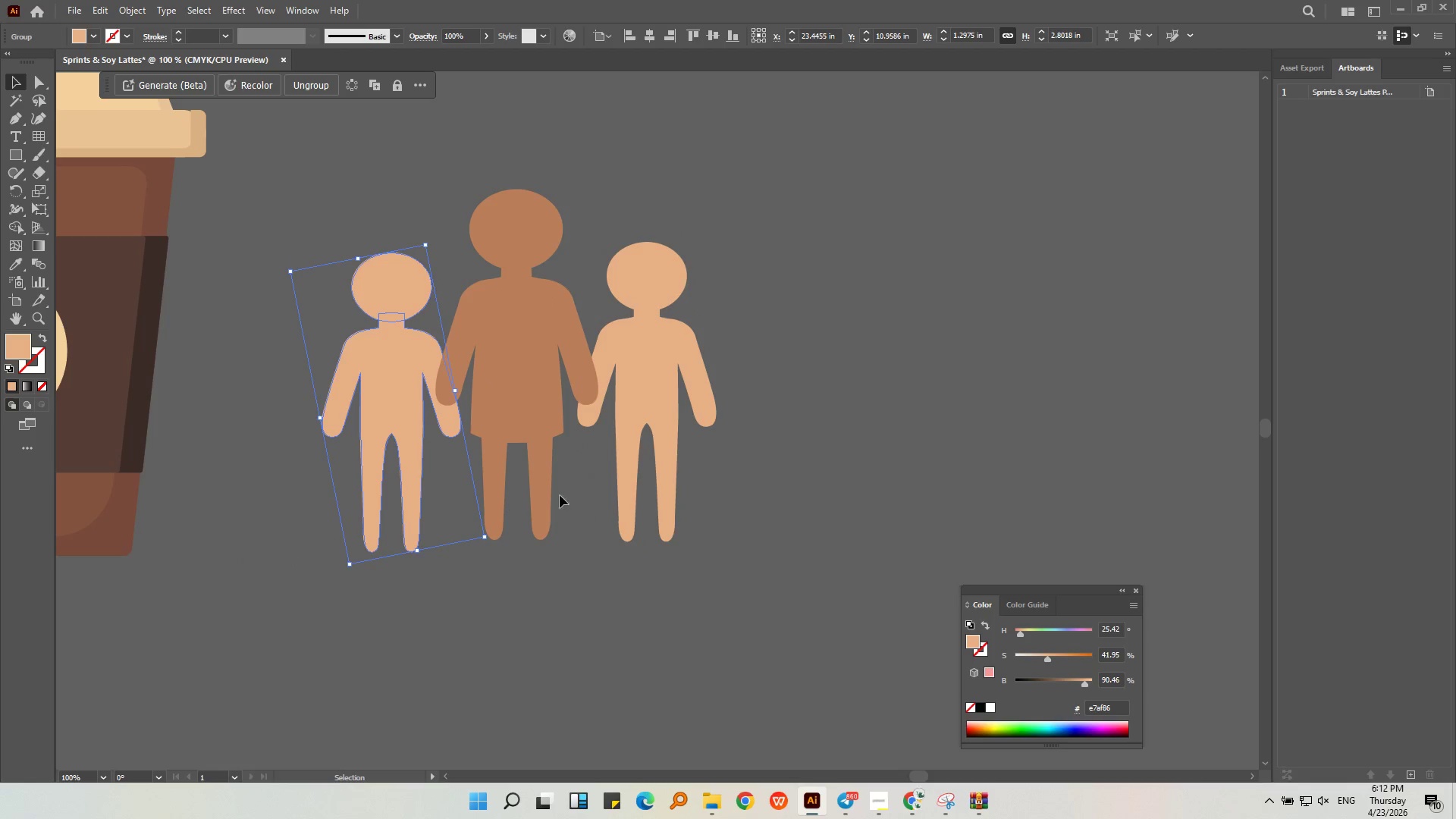 
hold_key(key=ShiftLeft, duration=0.41)
left_click([614, 482])
 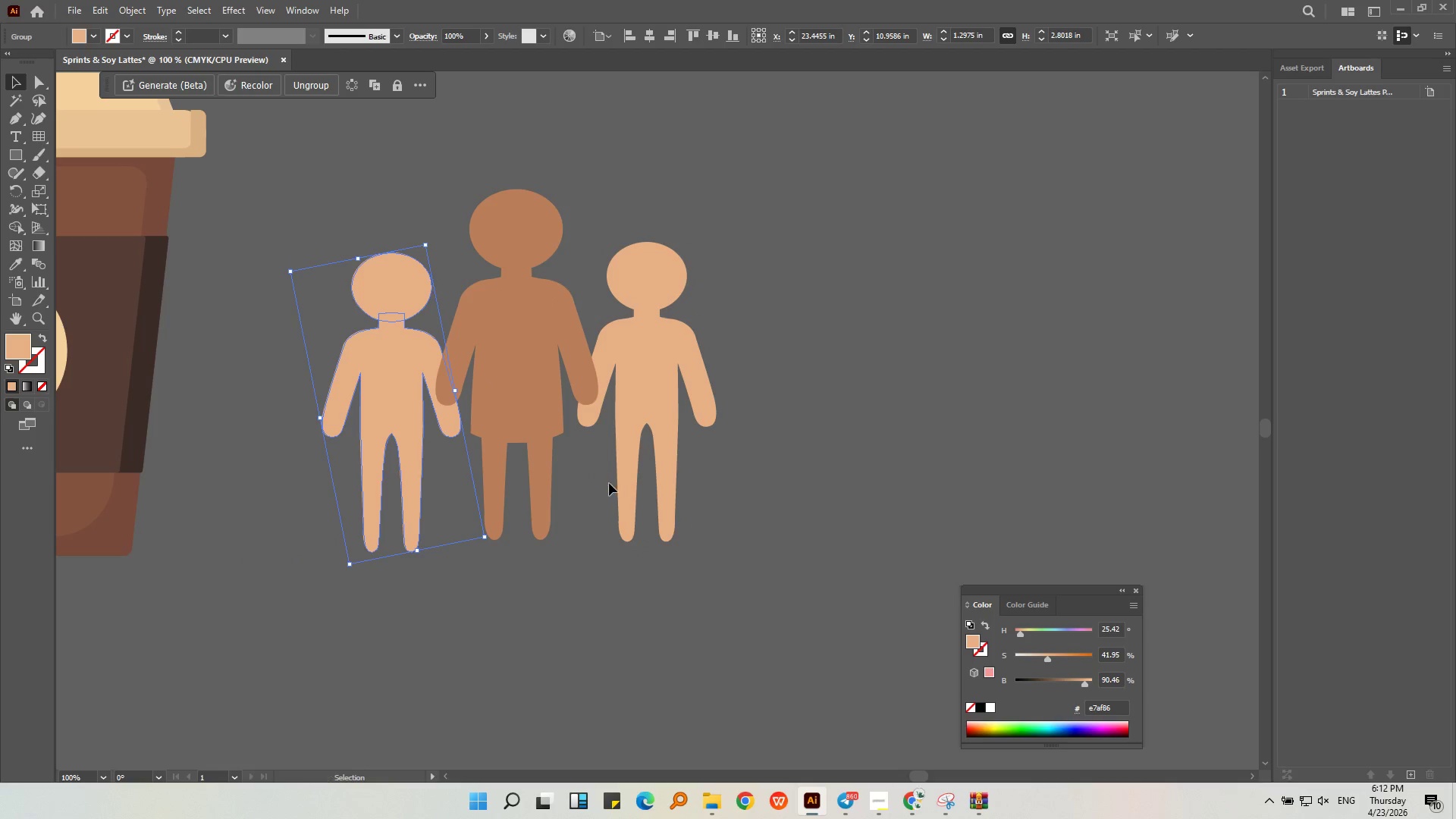 
hold_key(key=ShiftLeft, duration=0.52)
left_click([623, 479])
 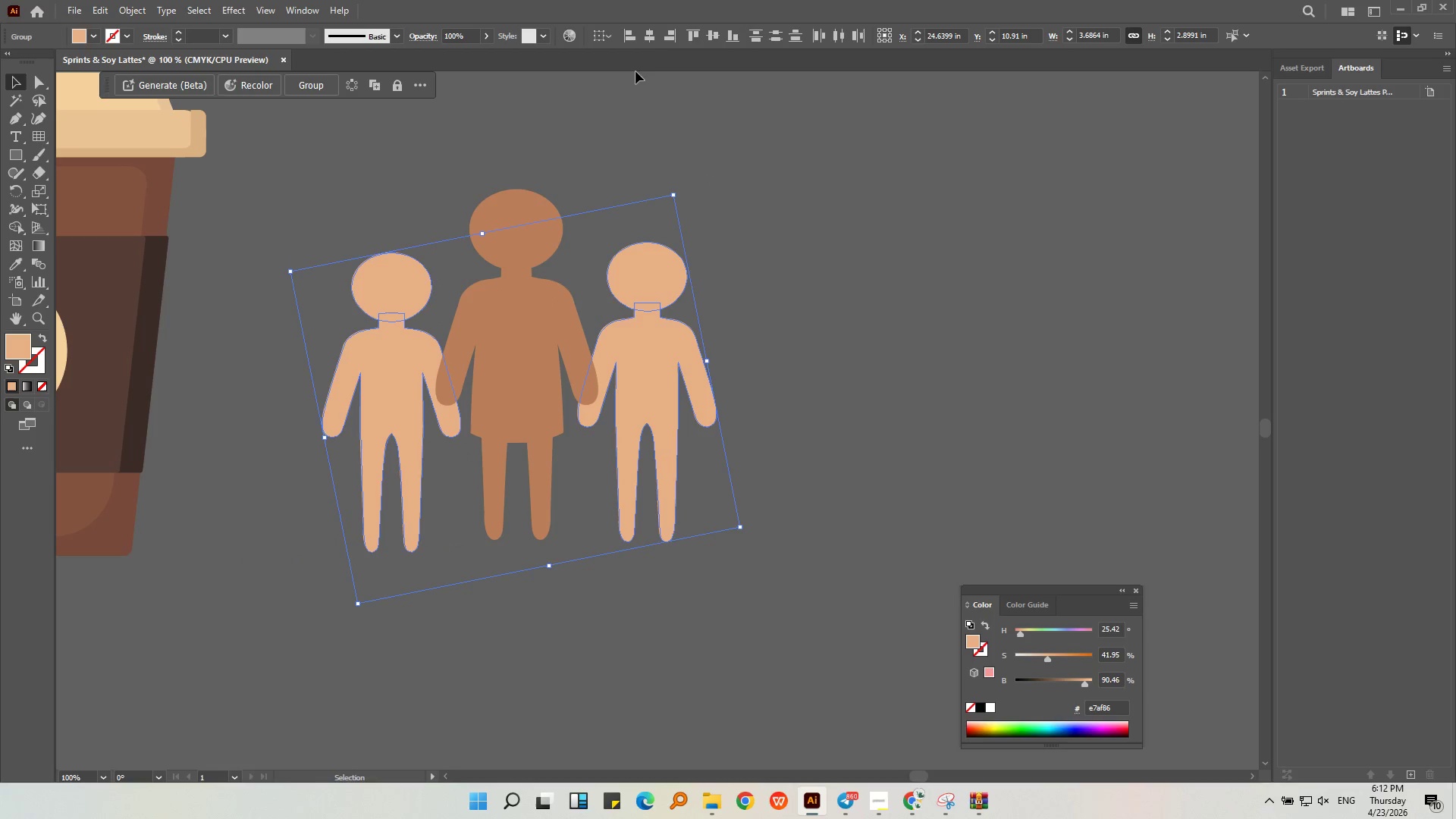 
left_click([669, 36])
 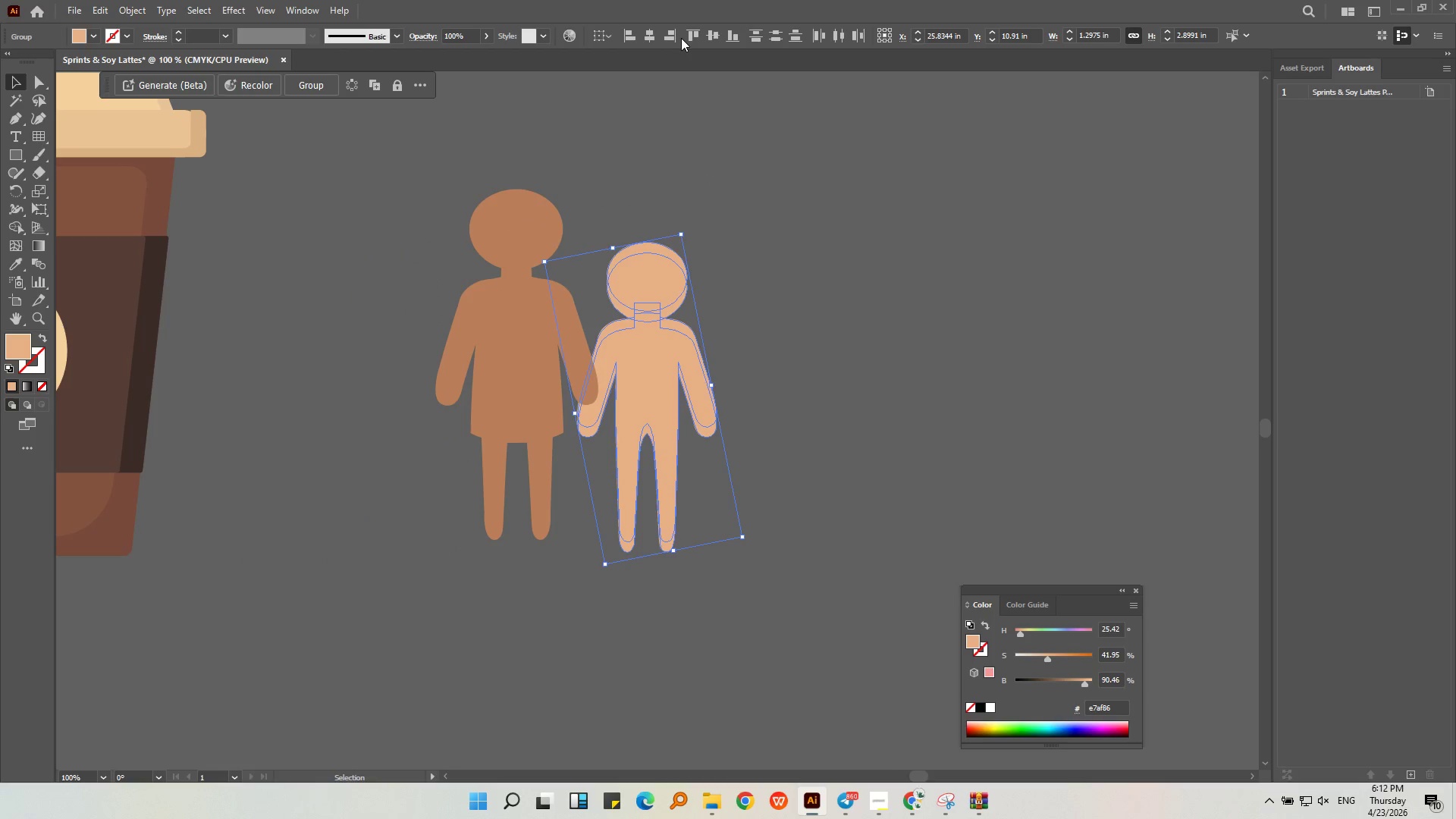 
key(Control+Z)
 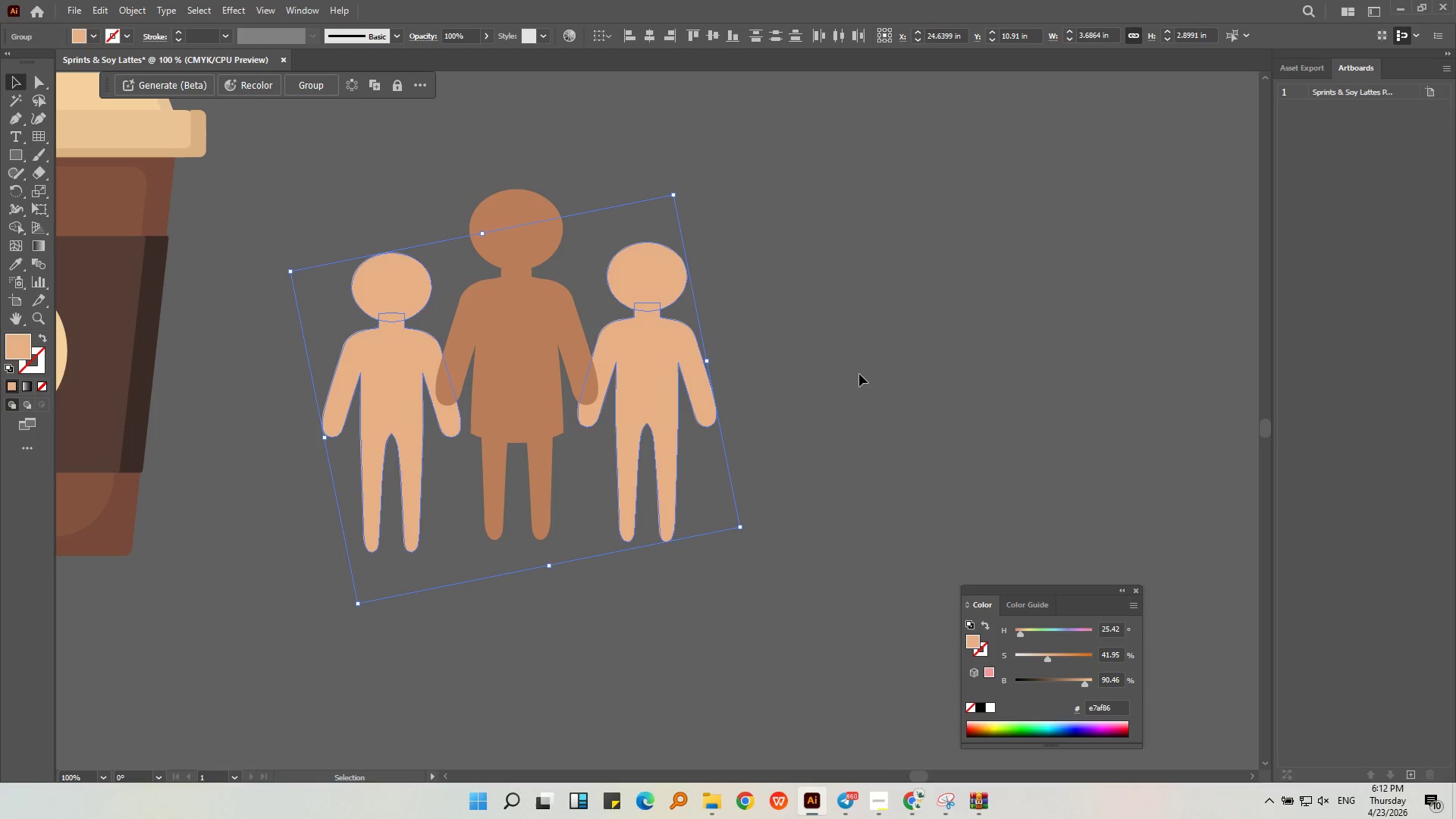 
left_click([854, 379])
 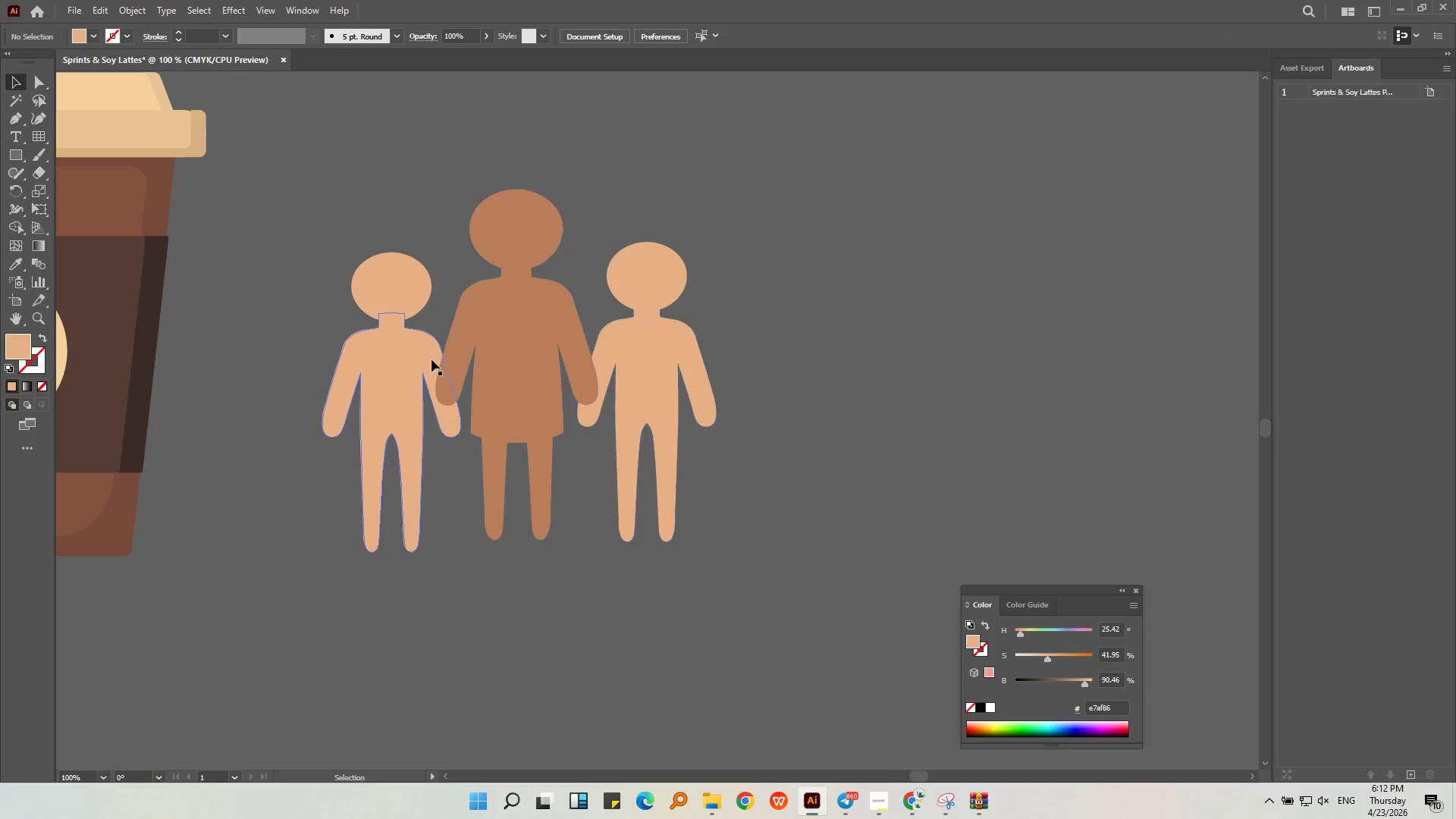 
left_click([431, 359])
 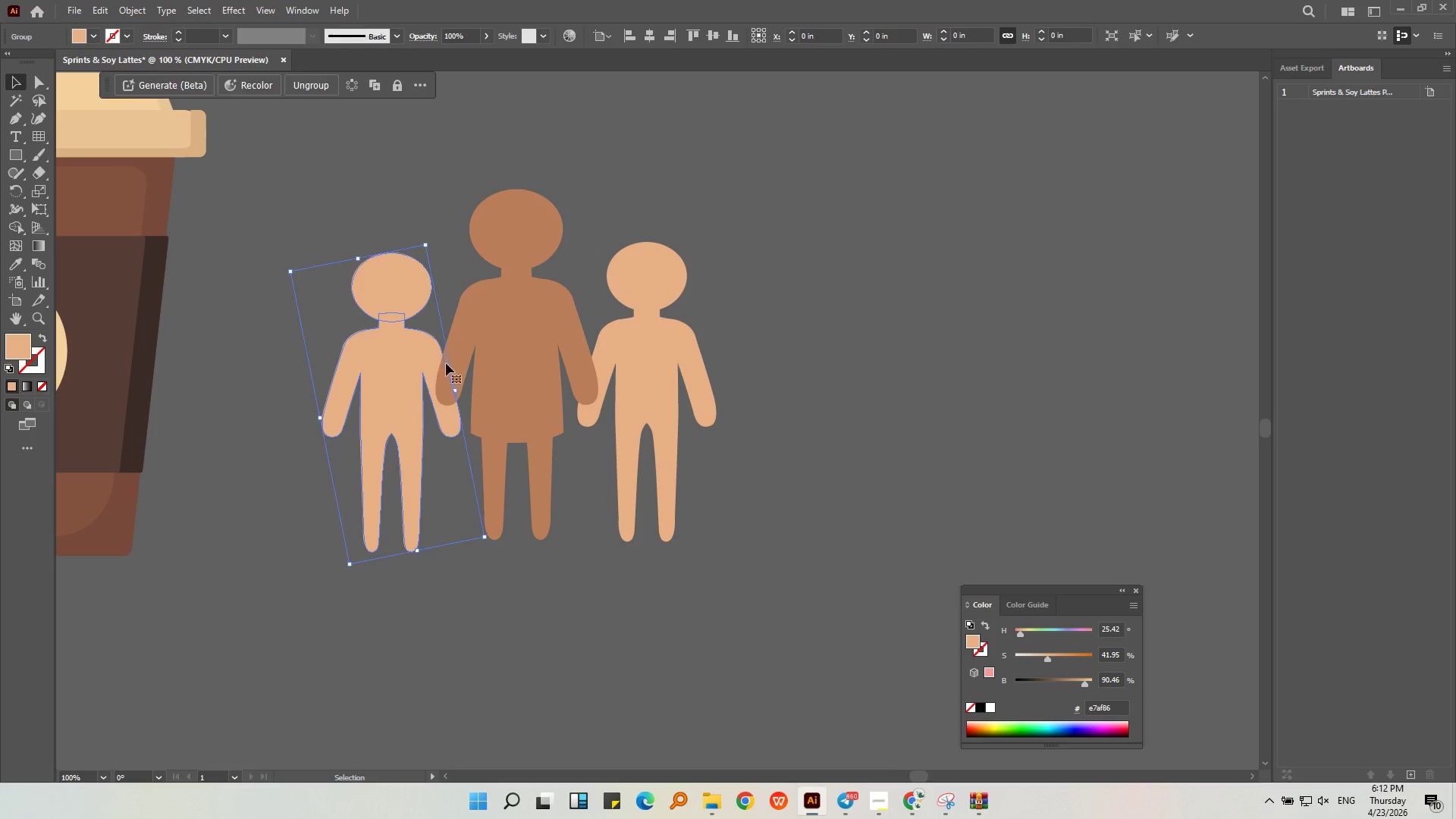 
hold_key(key=ShiftLeft, duration=1.0)